 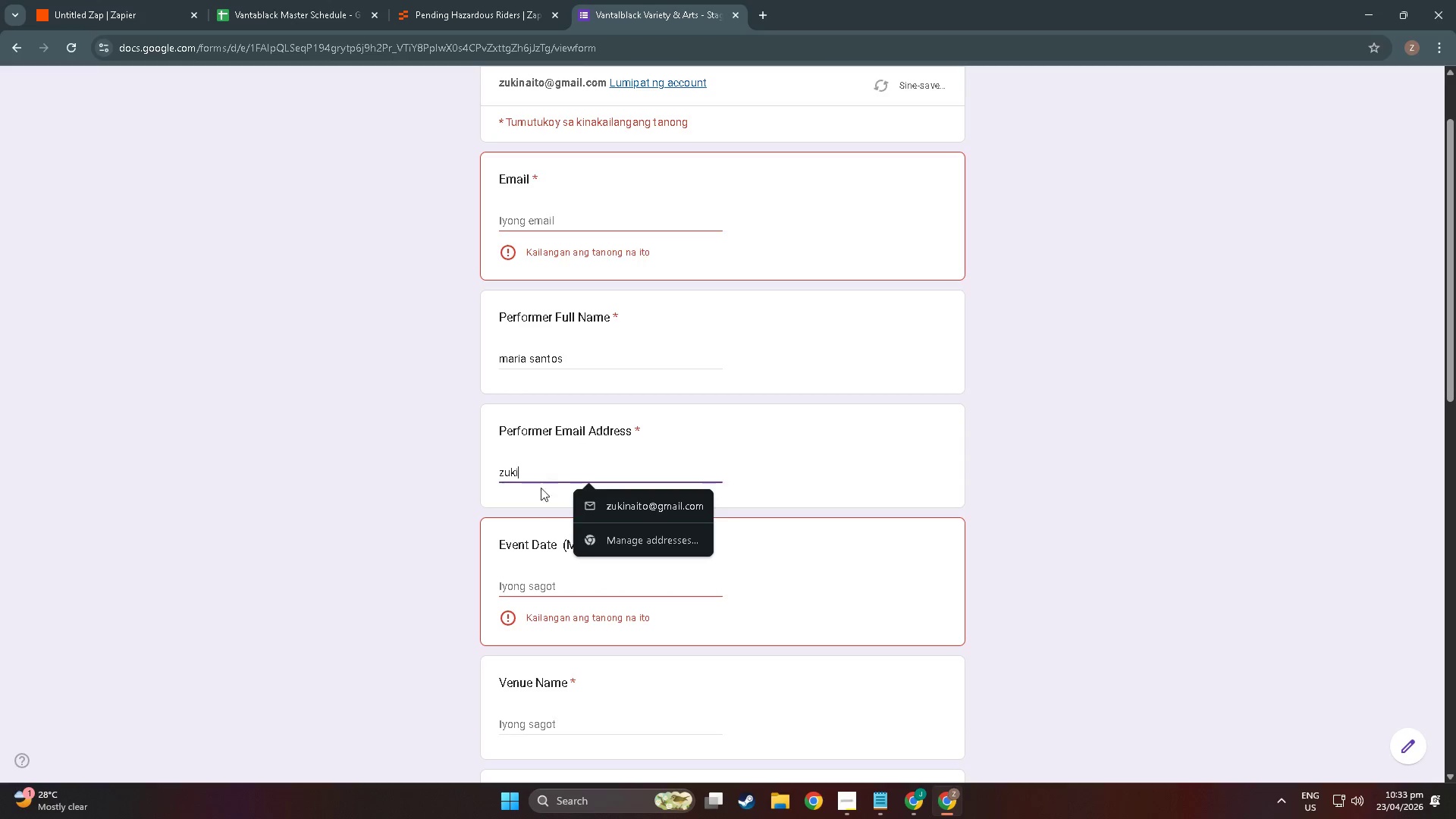 
left_click([628, 506])
 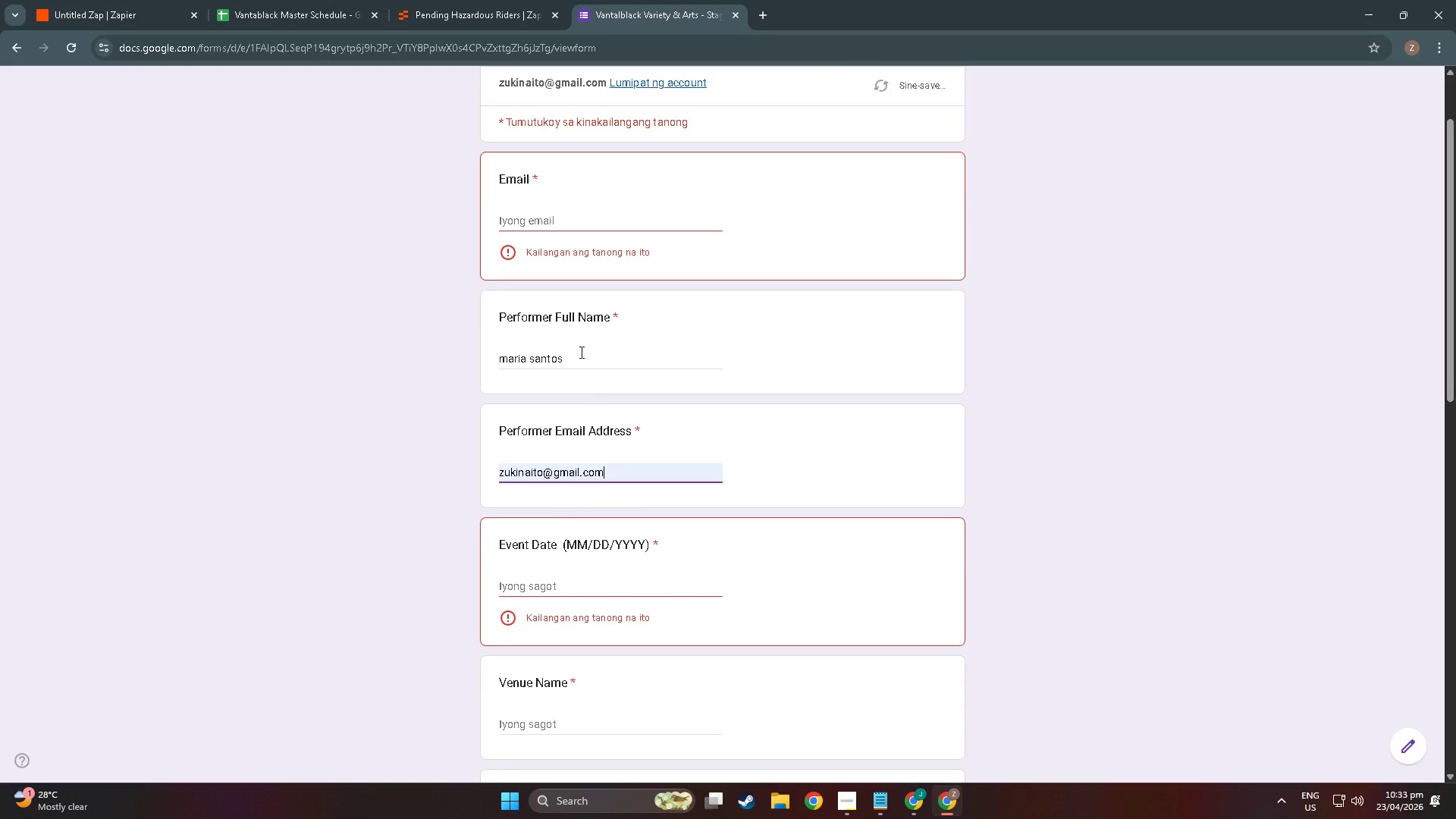 
left_click([566, 322])
 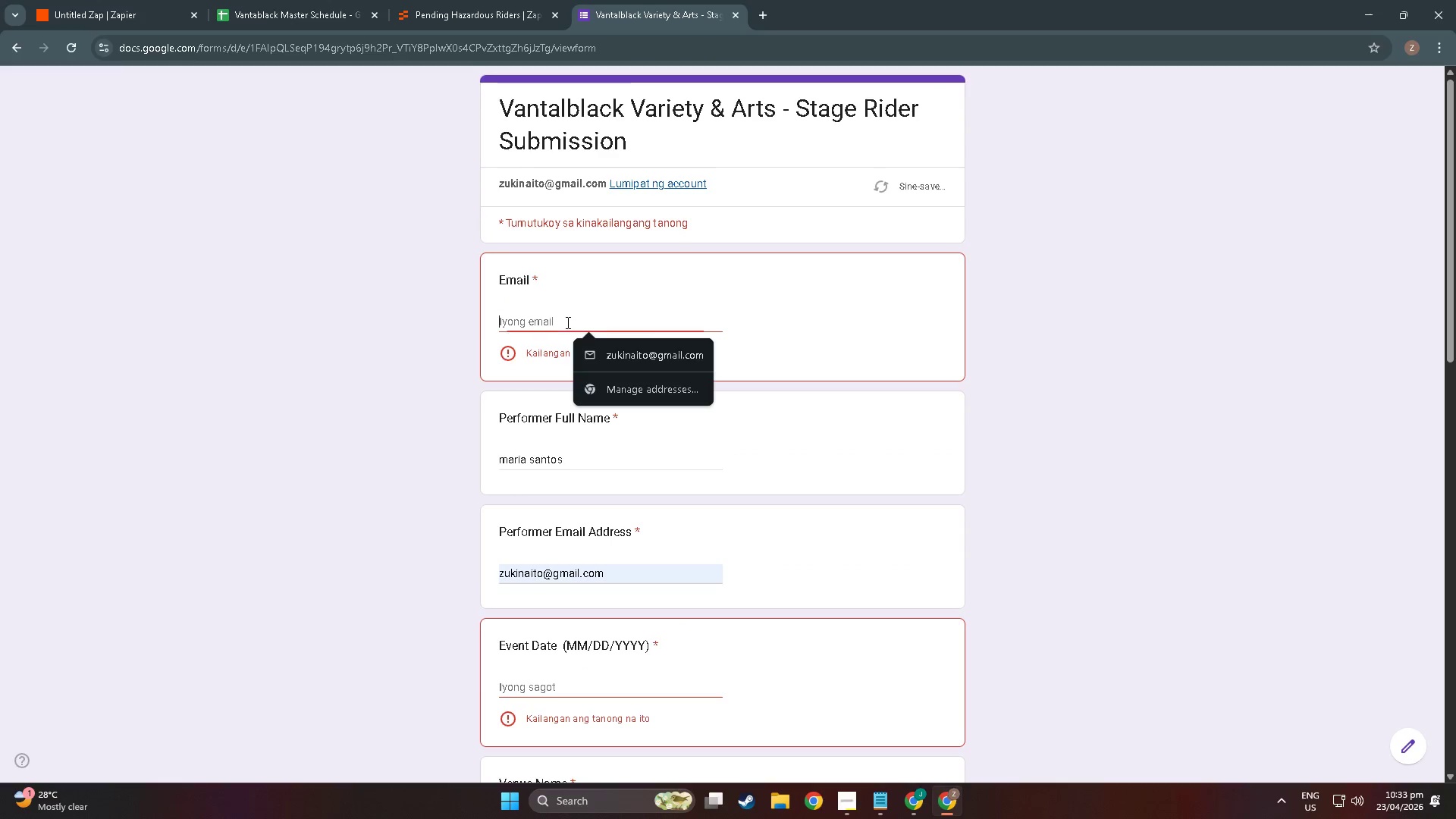 
scroll: coordinate [580, 349], scroll_direction: up, amount: 5.0
 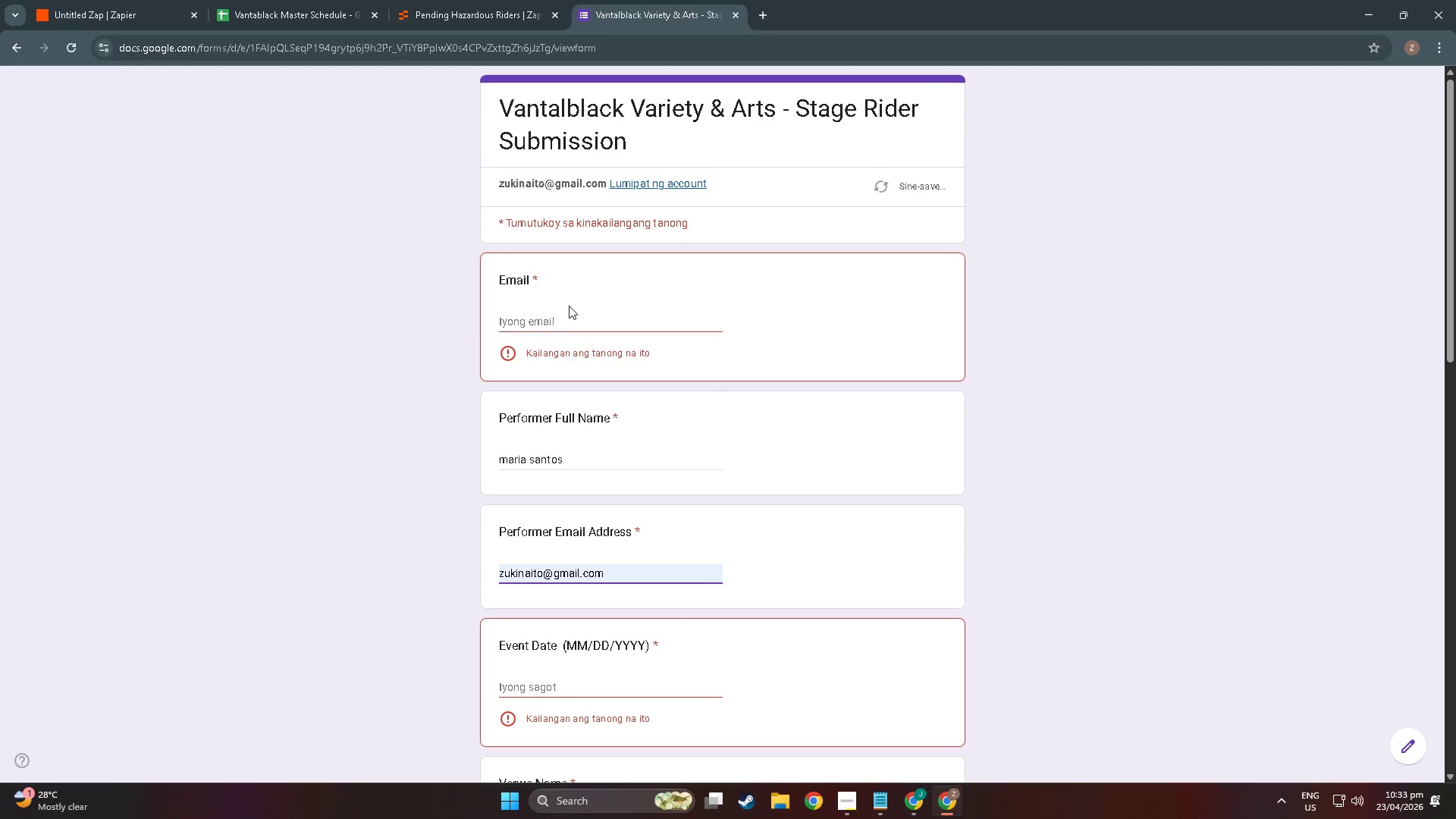 
key(Z)
 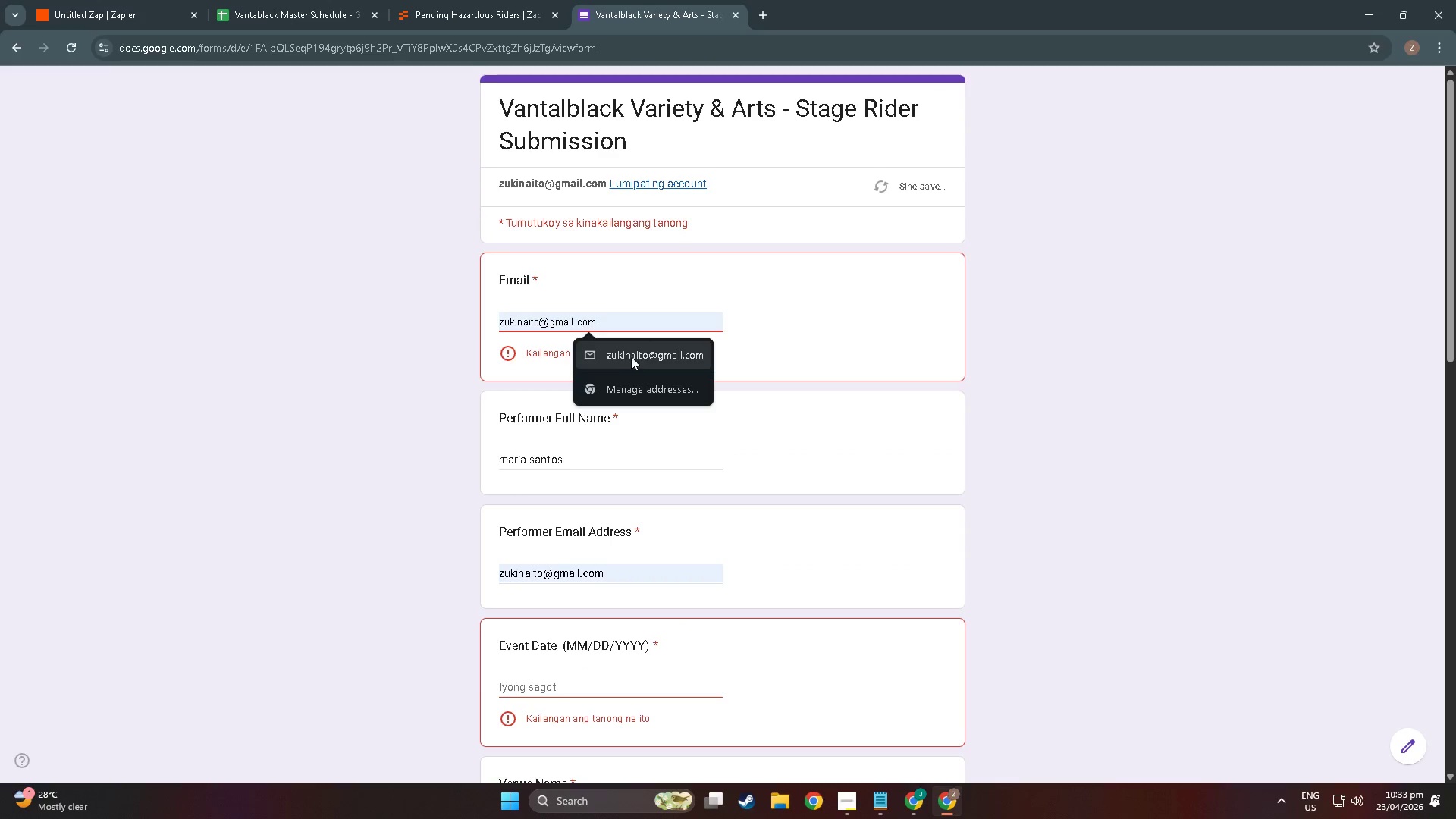 
left_click([634, 356])
 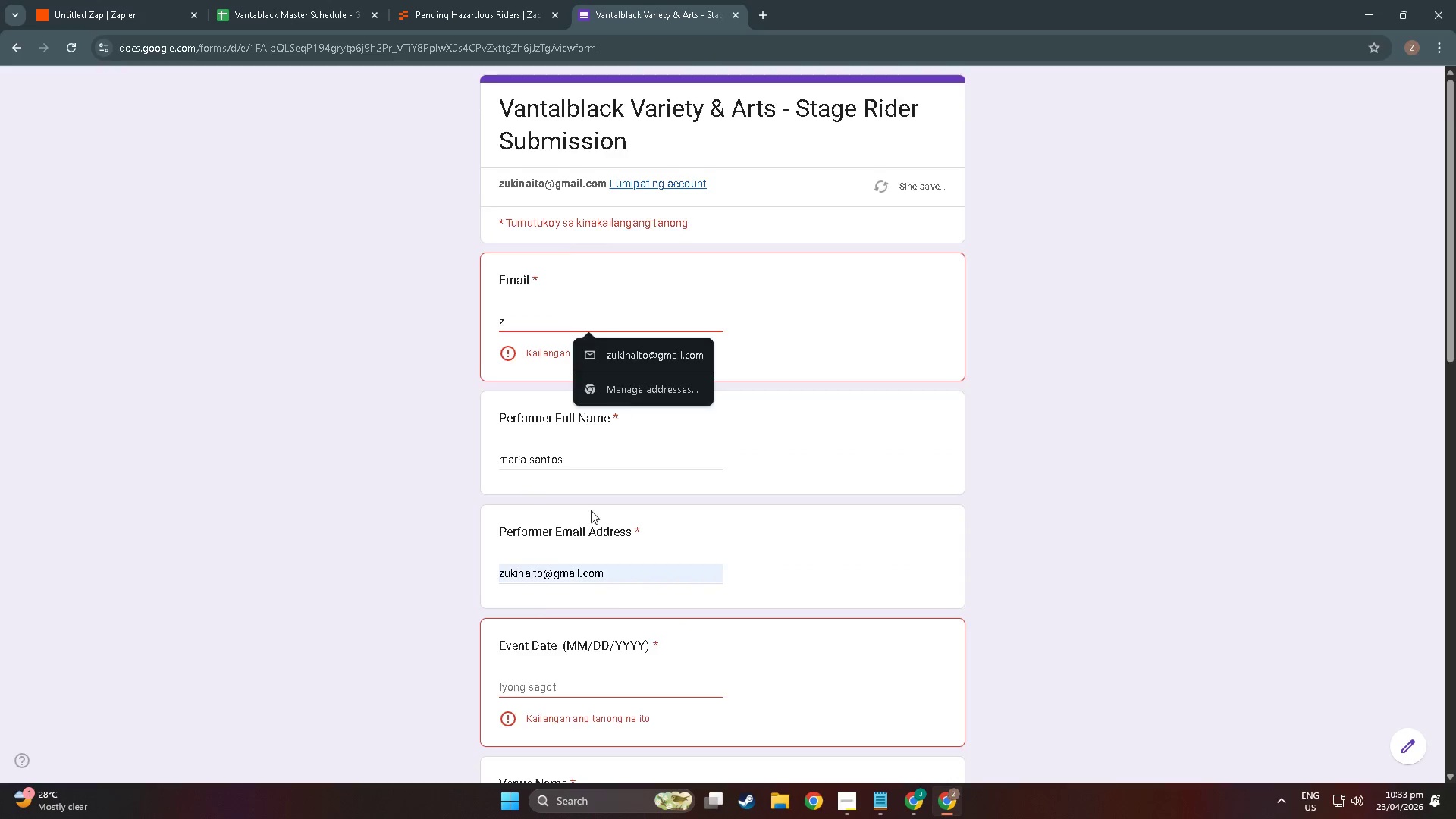 
scroll: coordinate [554, 623], scroll_direction: down, amount: 4.0
 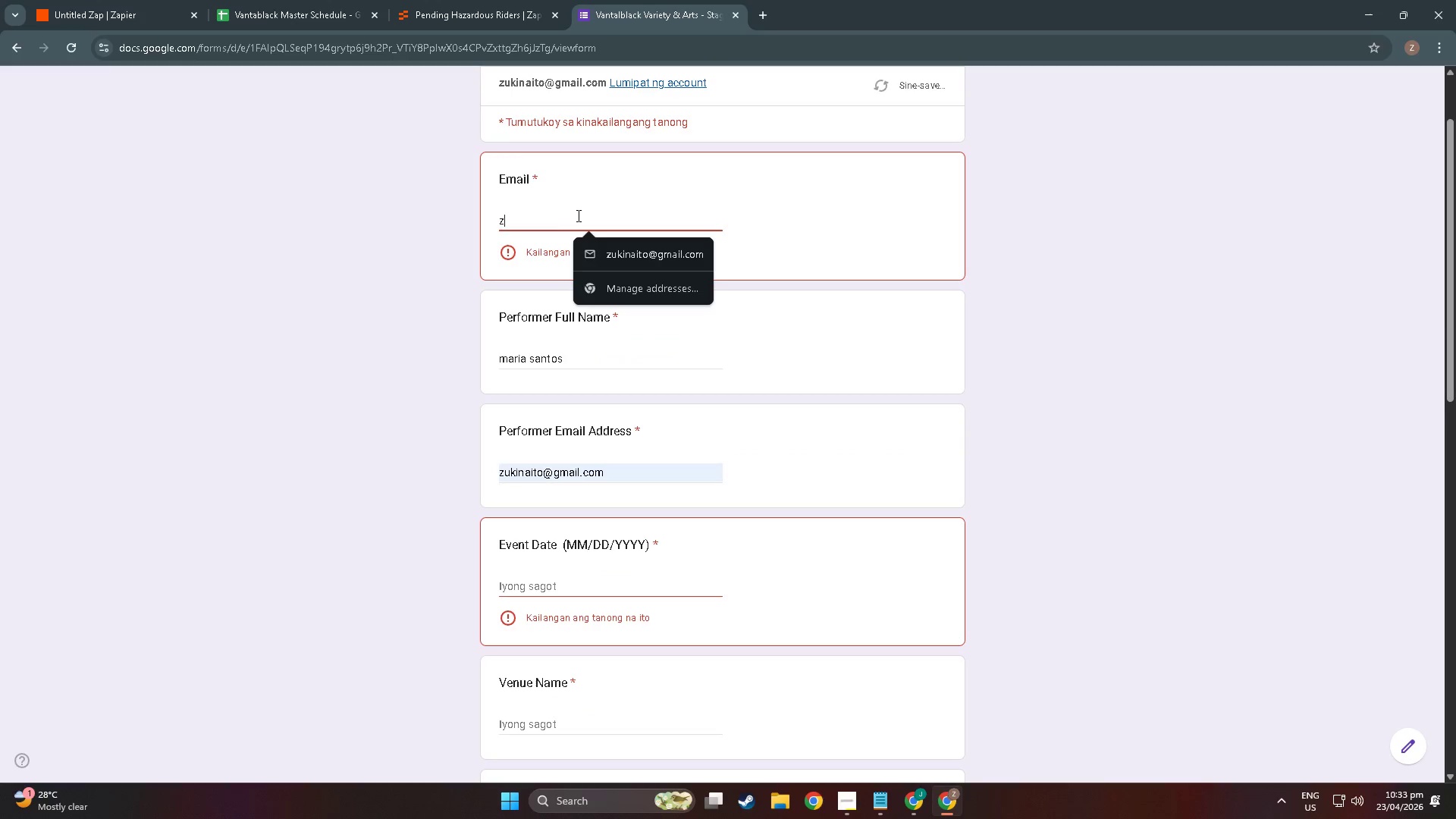 
double_click([614, 249])
 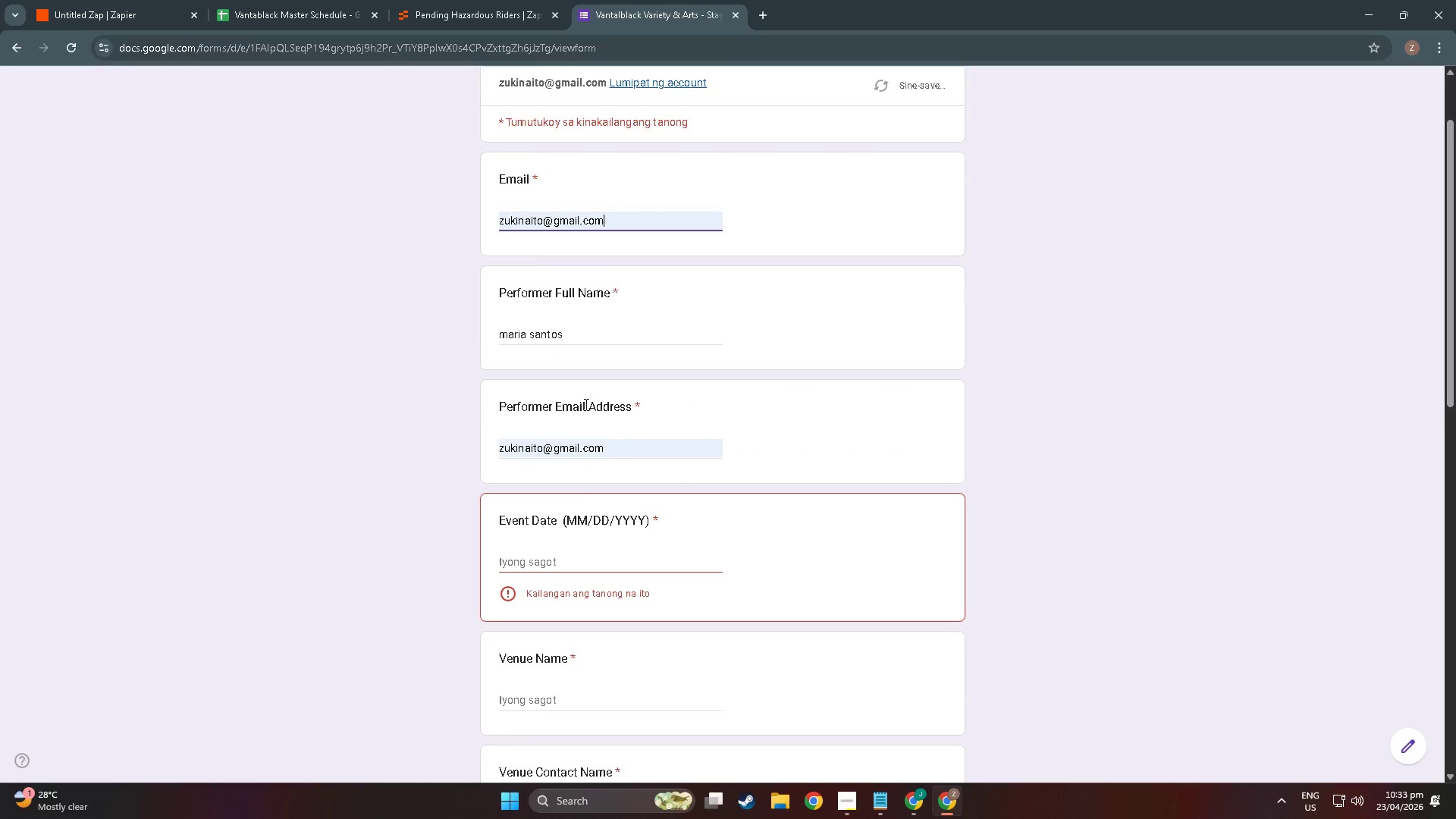 
left_click([554, 454])
 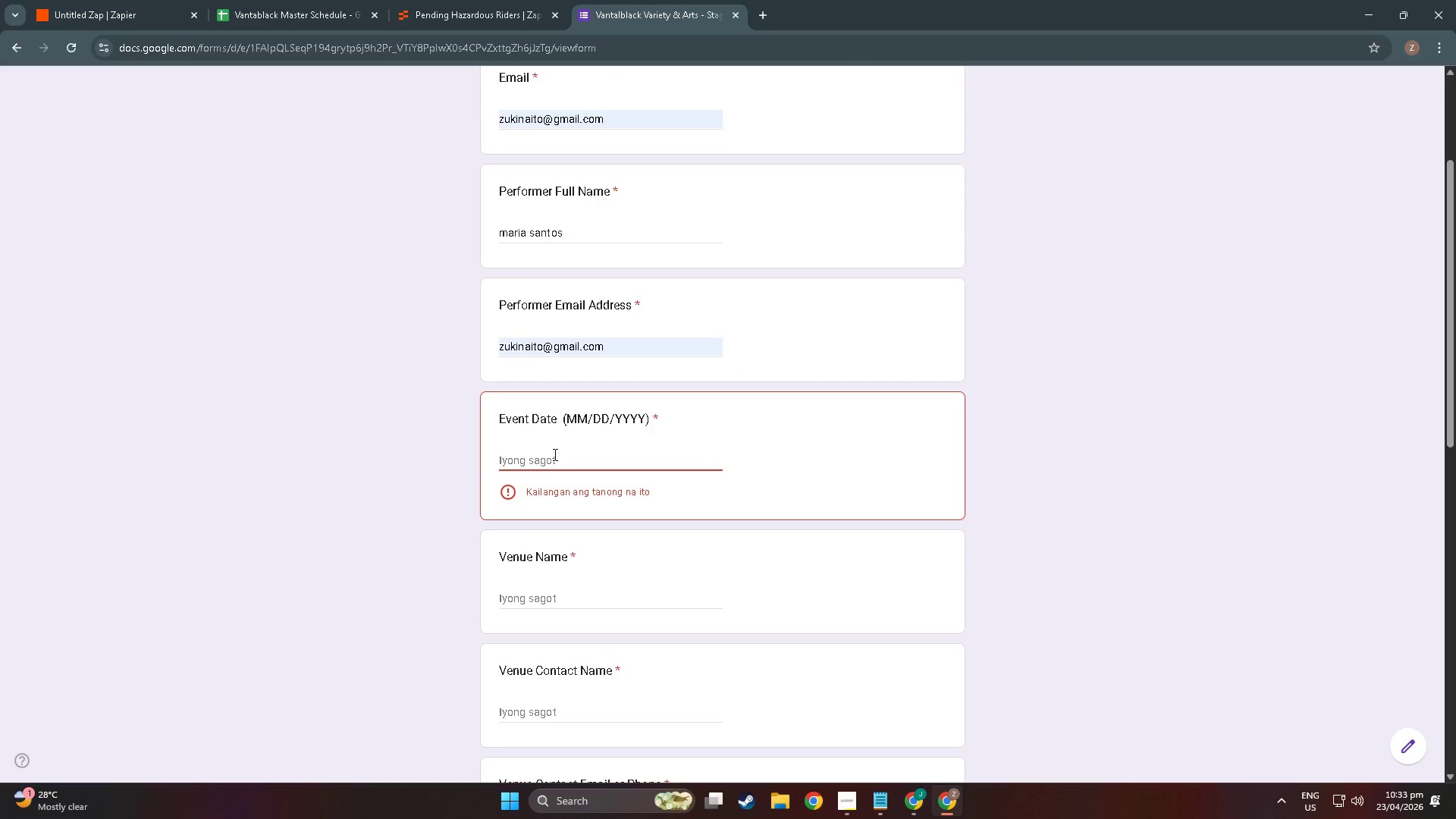 
scroll: coordinate [572, 479], scroll_direction: down, amount: 4.0
 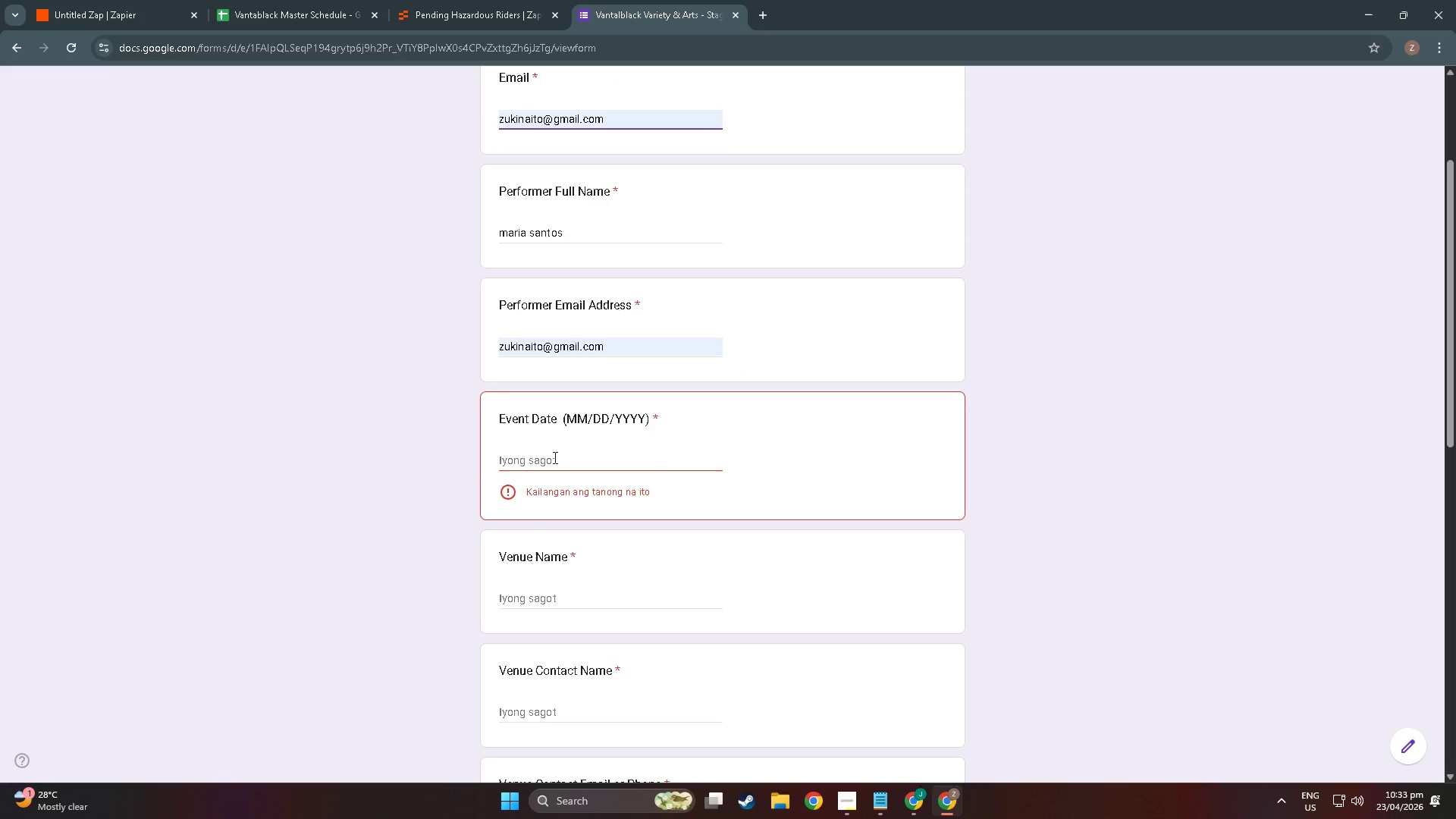 
key(Numpad0)
 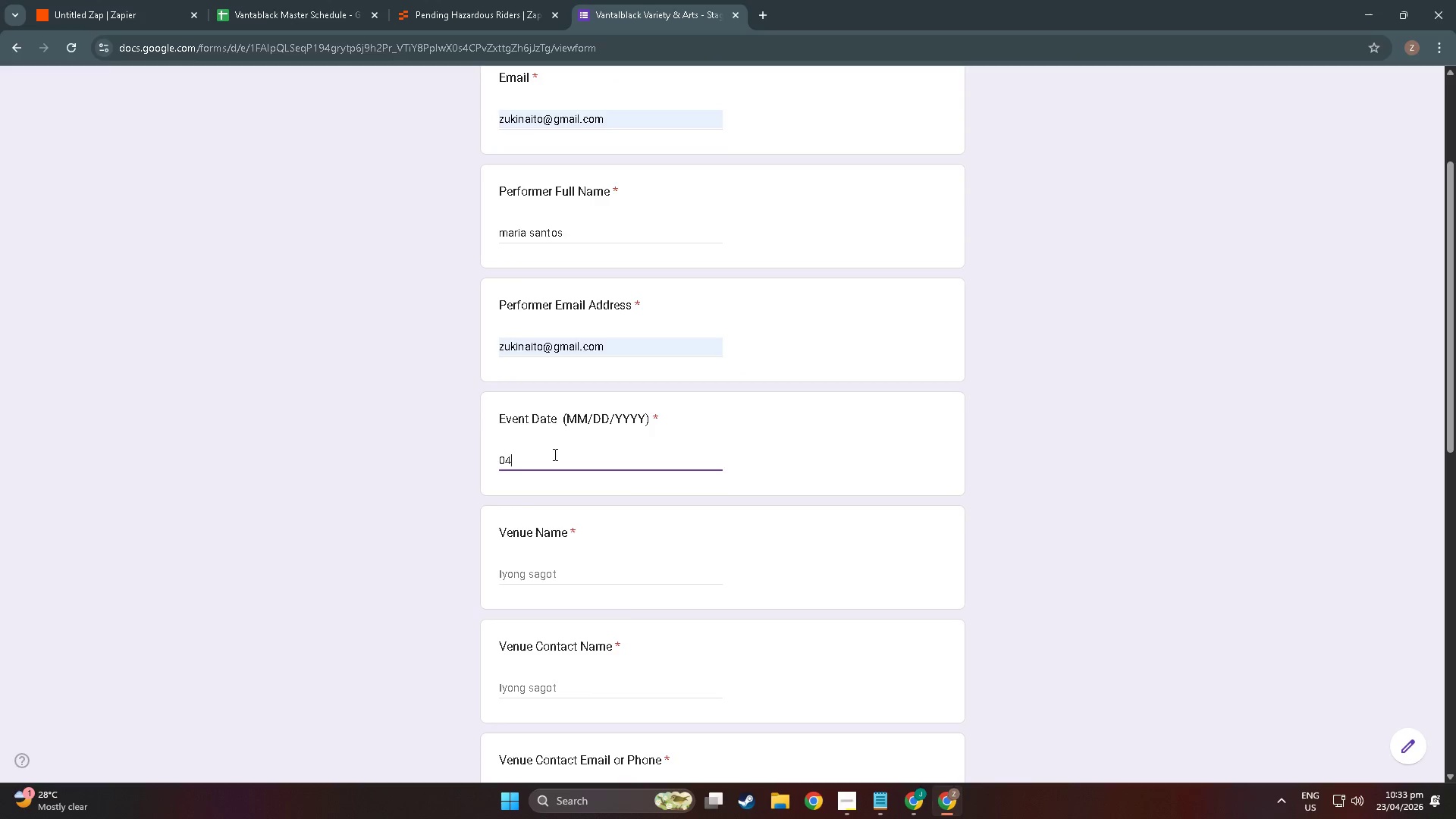 
key(Numpad4)
 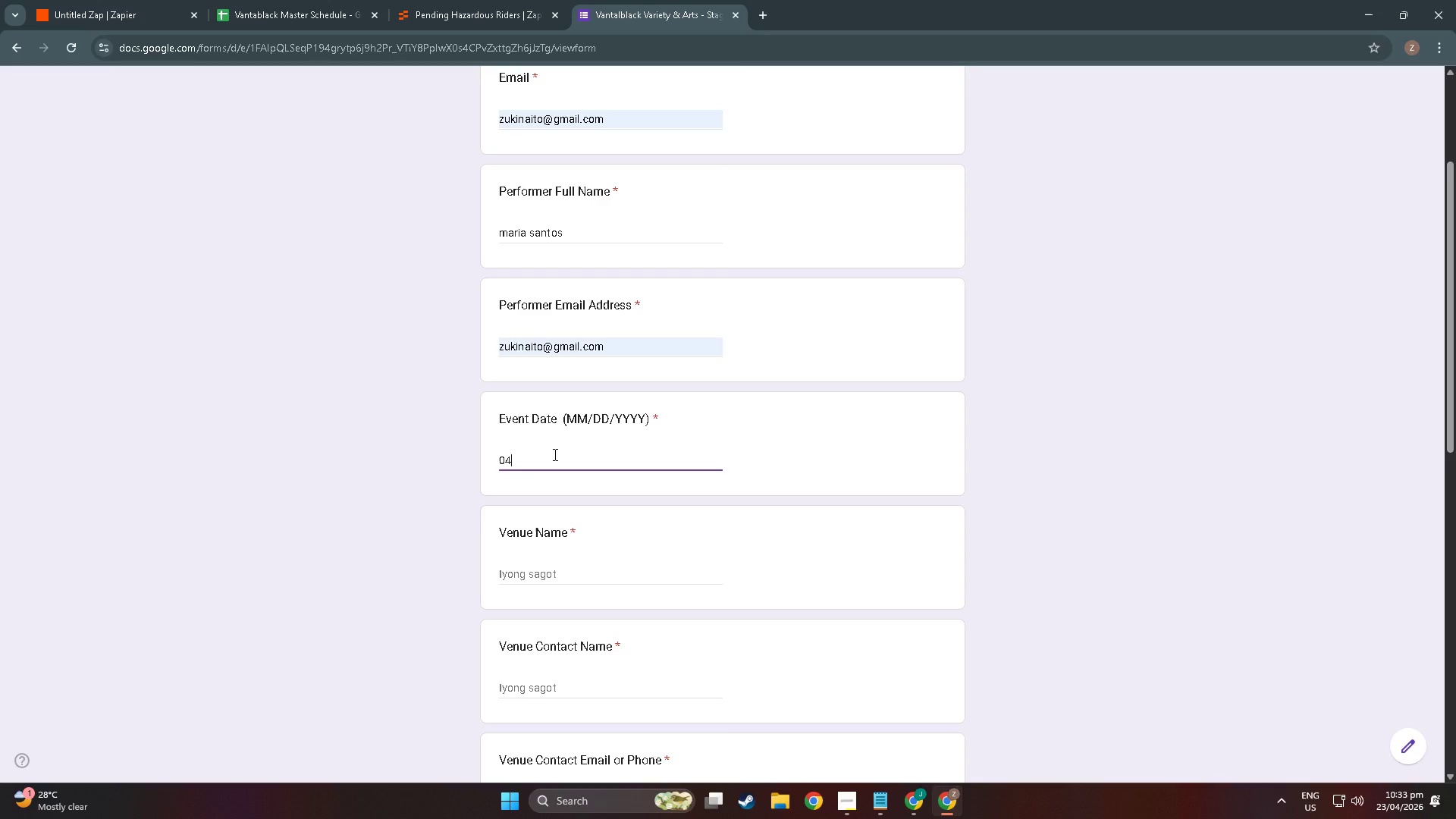 
key(NumpadDivide)
 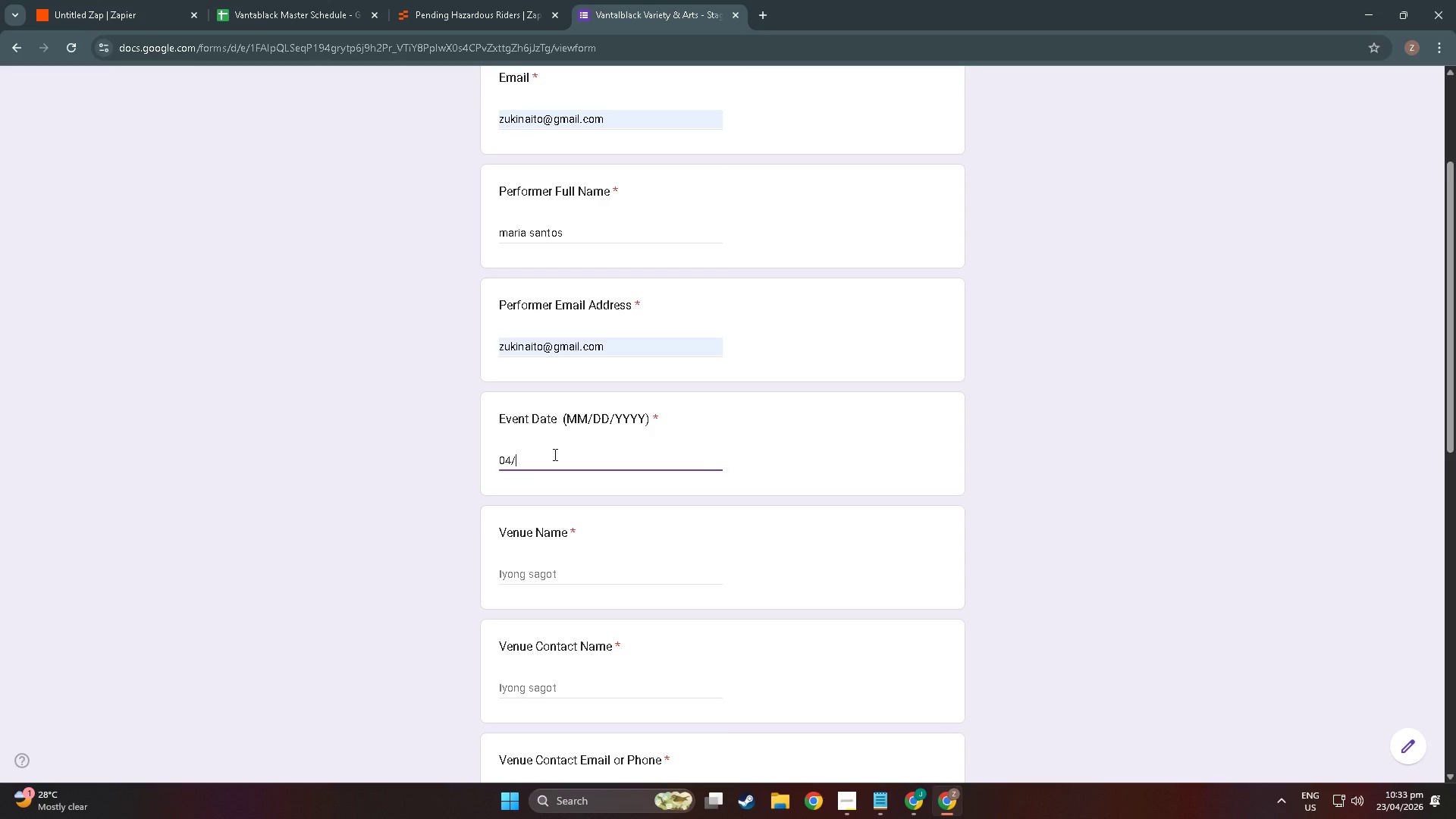 
key(Numpad2)
 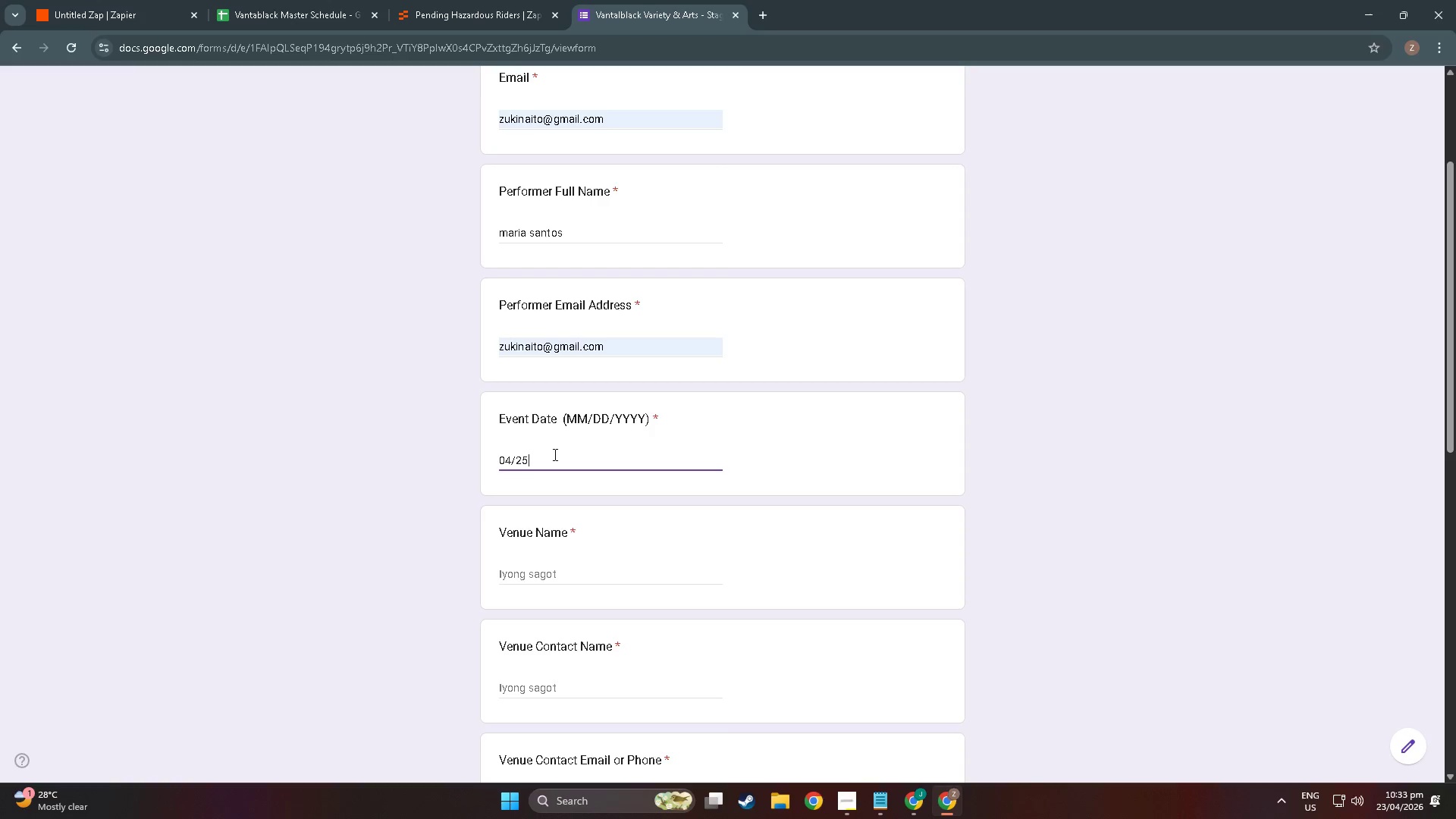 
key(Numpad5)
 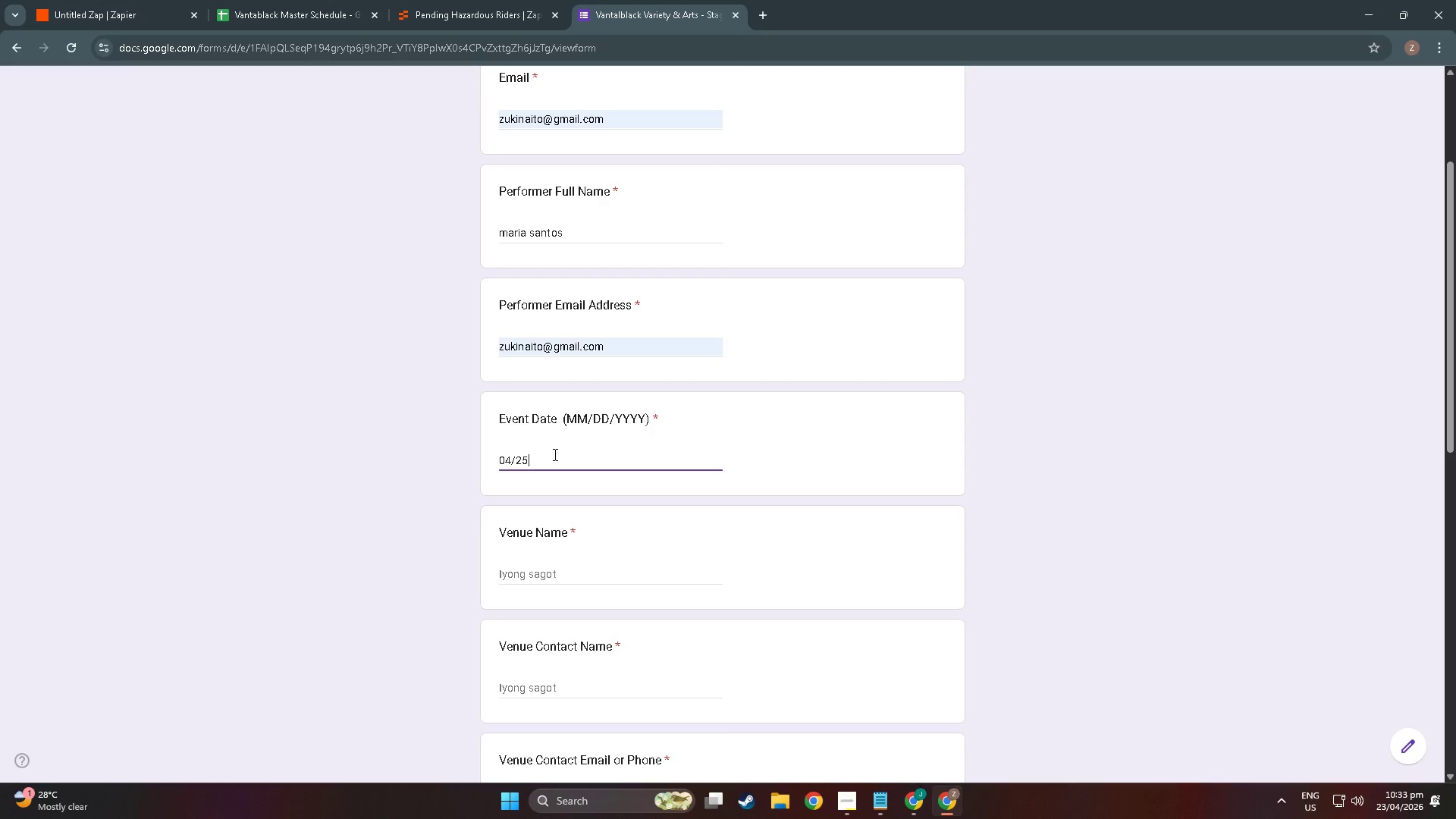 
key(NumpadDivide)
 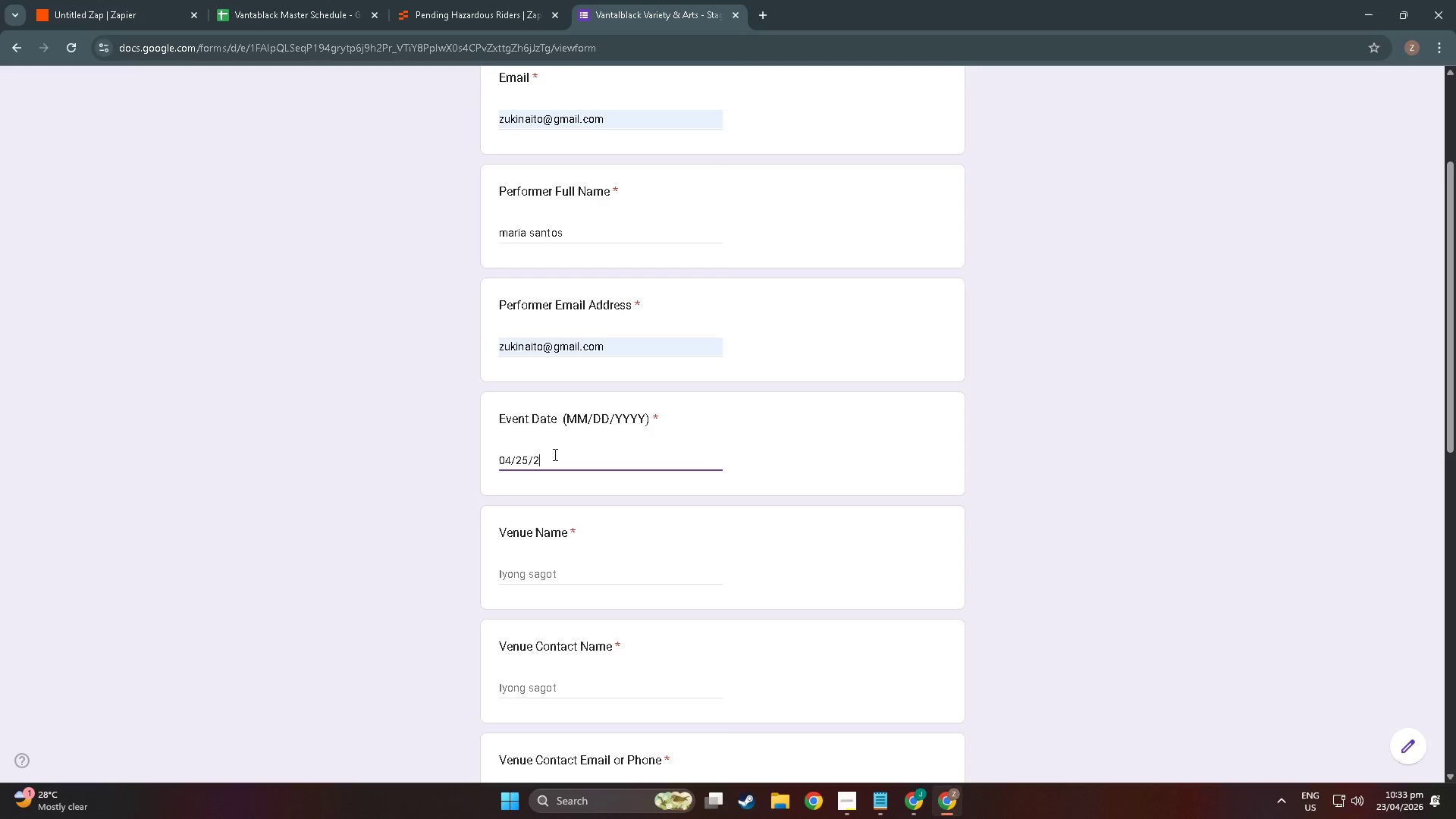 
key(Numpad2)
 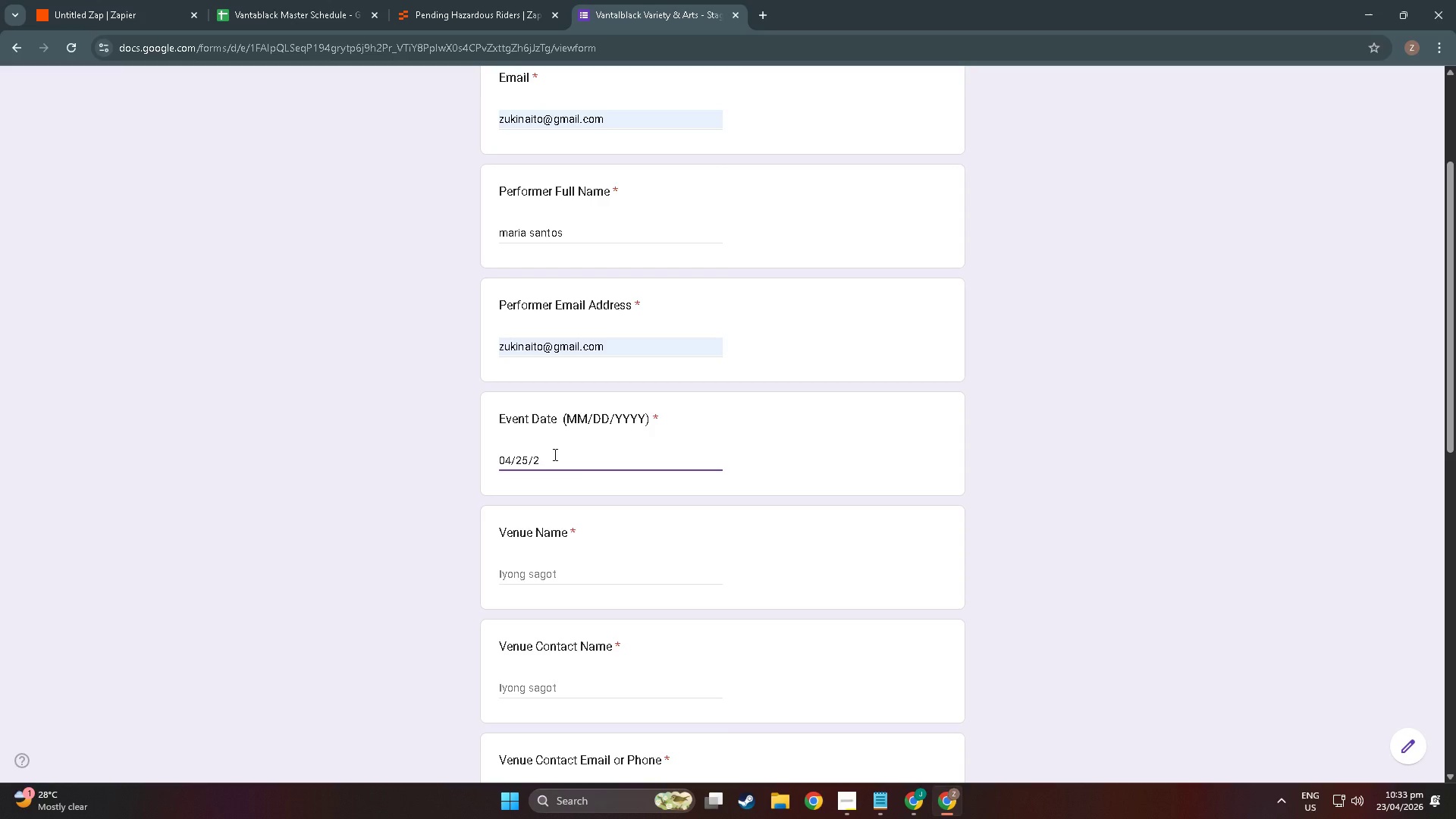 
key(Numpad0)
 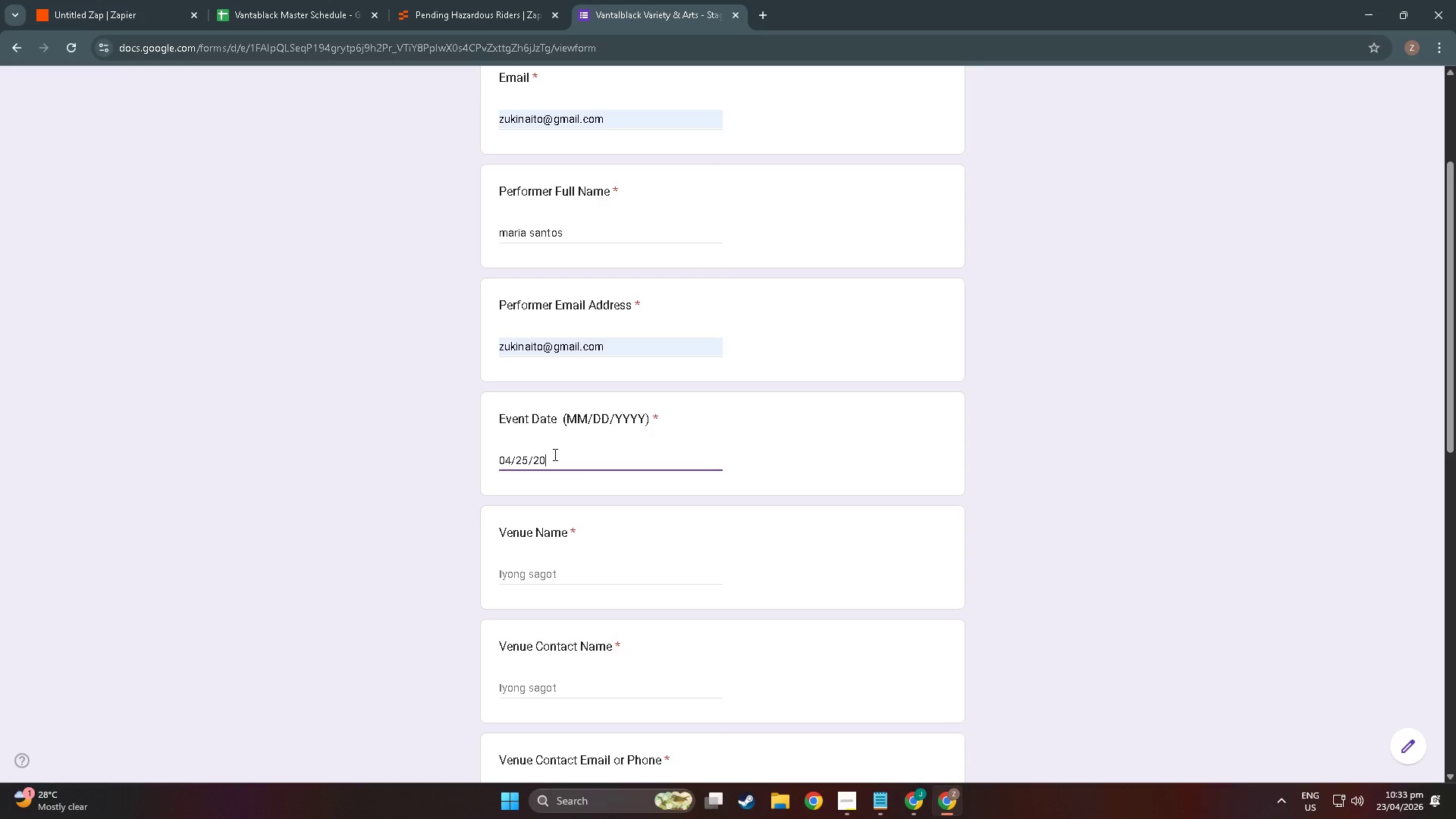 
key(Numpad2)
 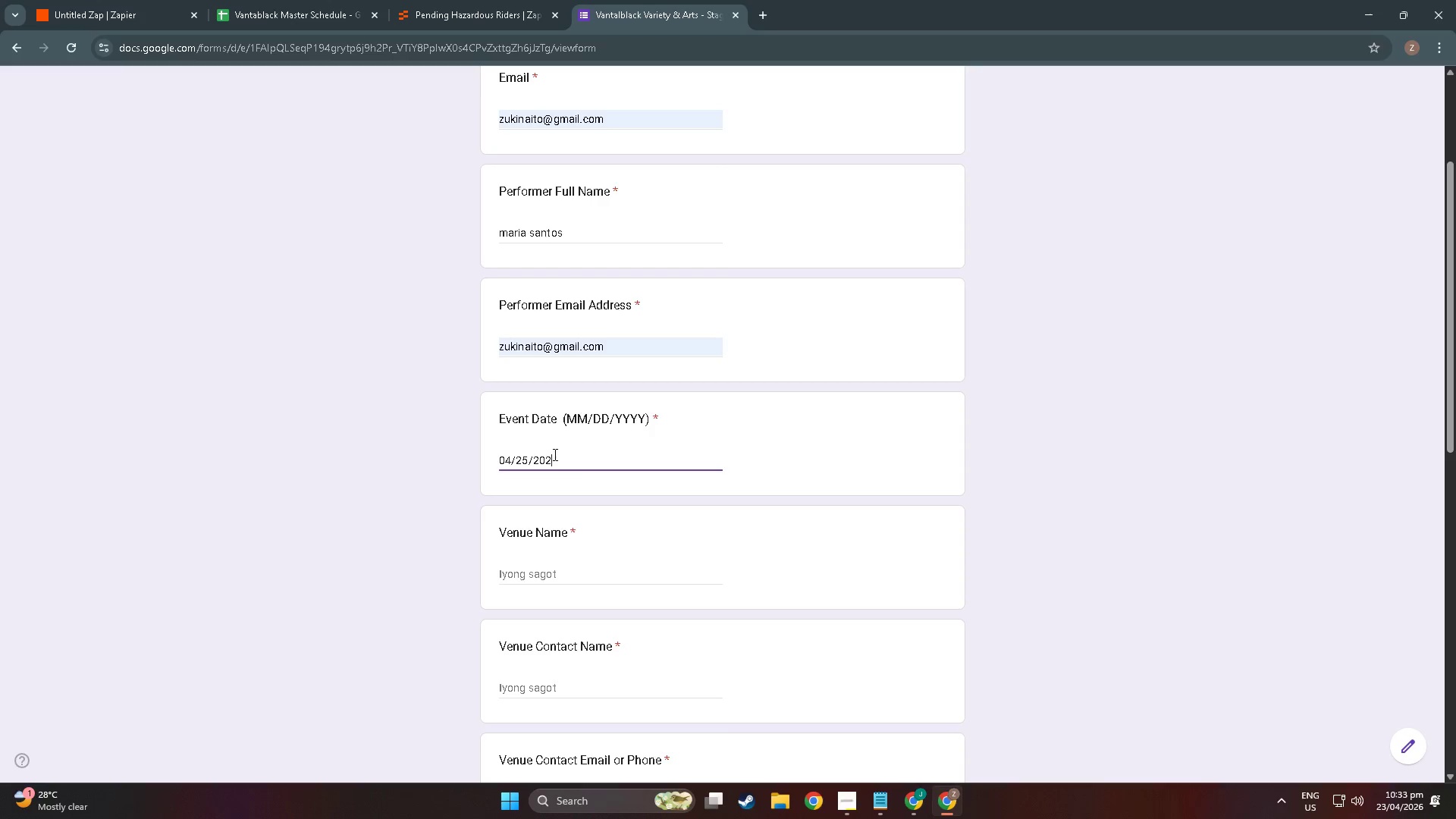 
key(Numpad6)
 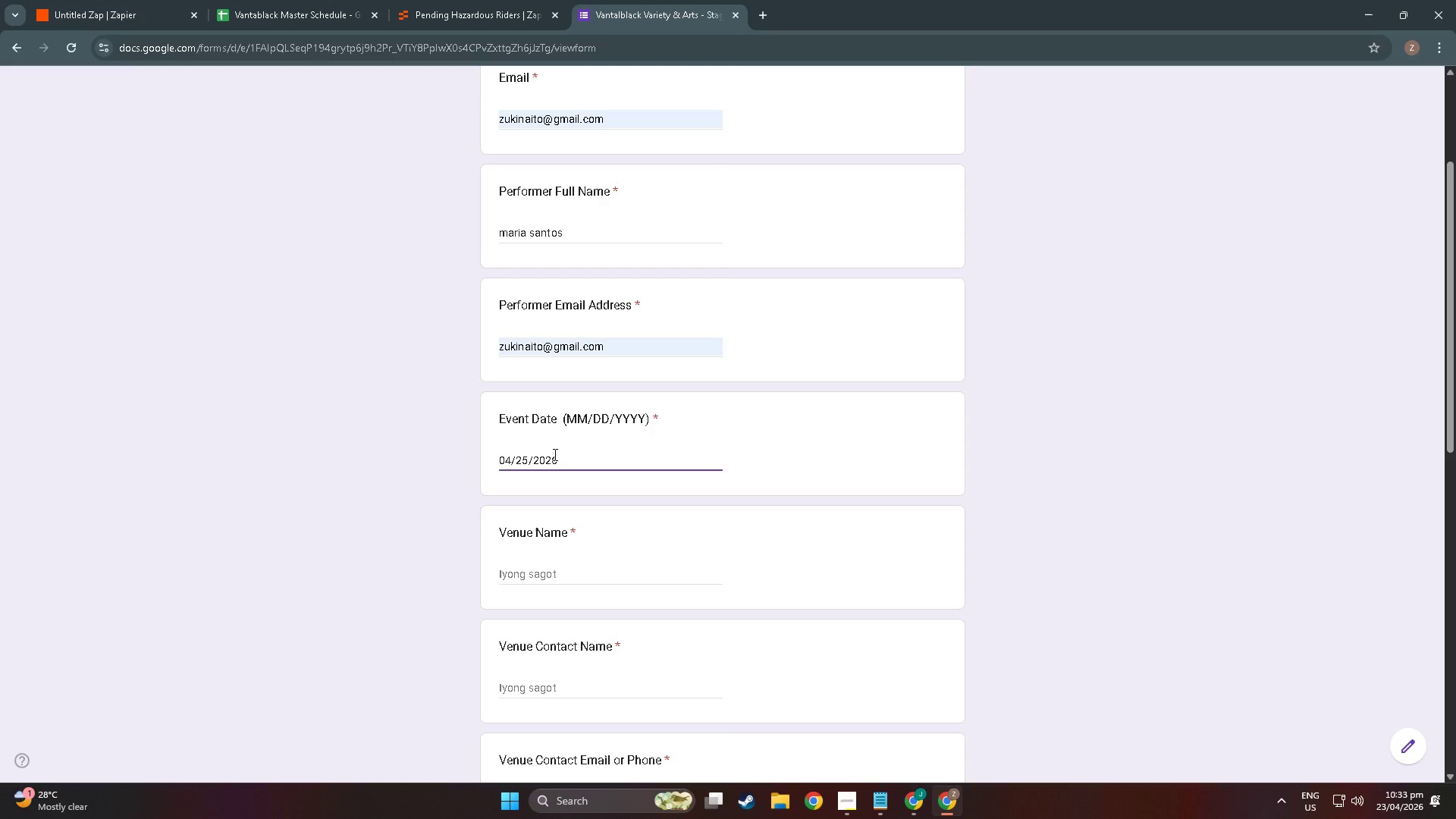 
wait(14.42)
 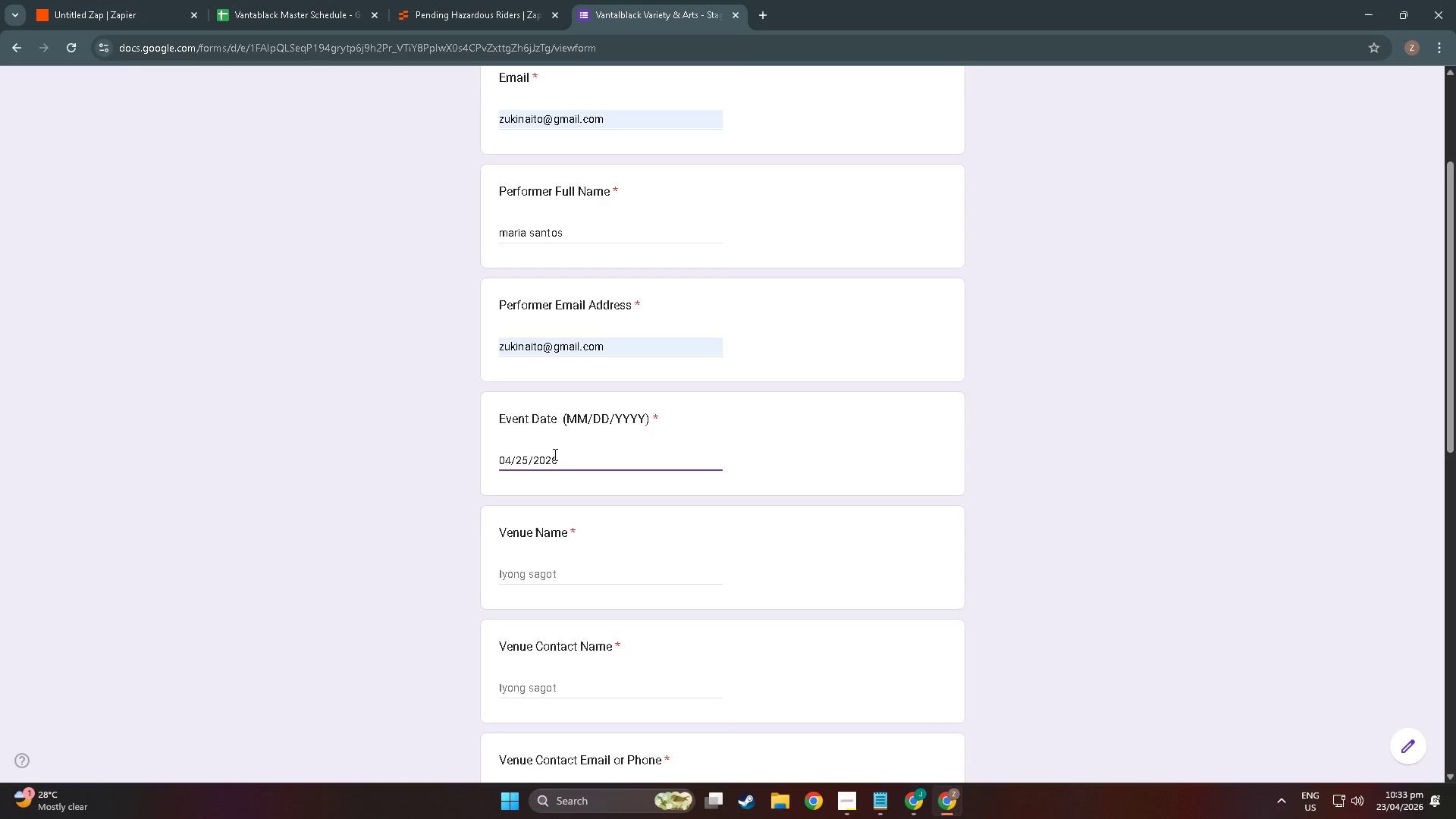 
left_click([555, 579])
 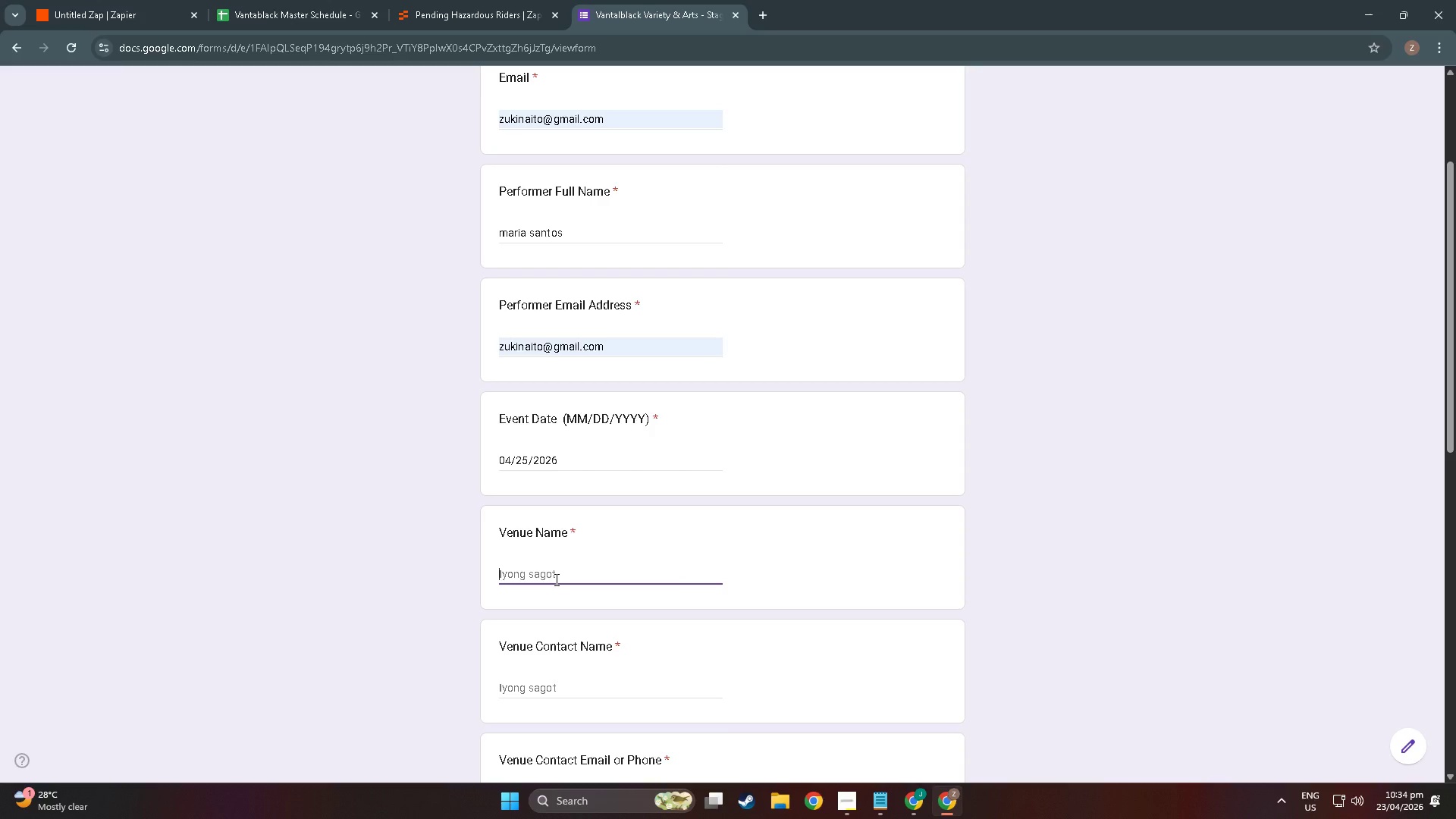 
type(The Black Box Theather)
 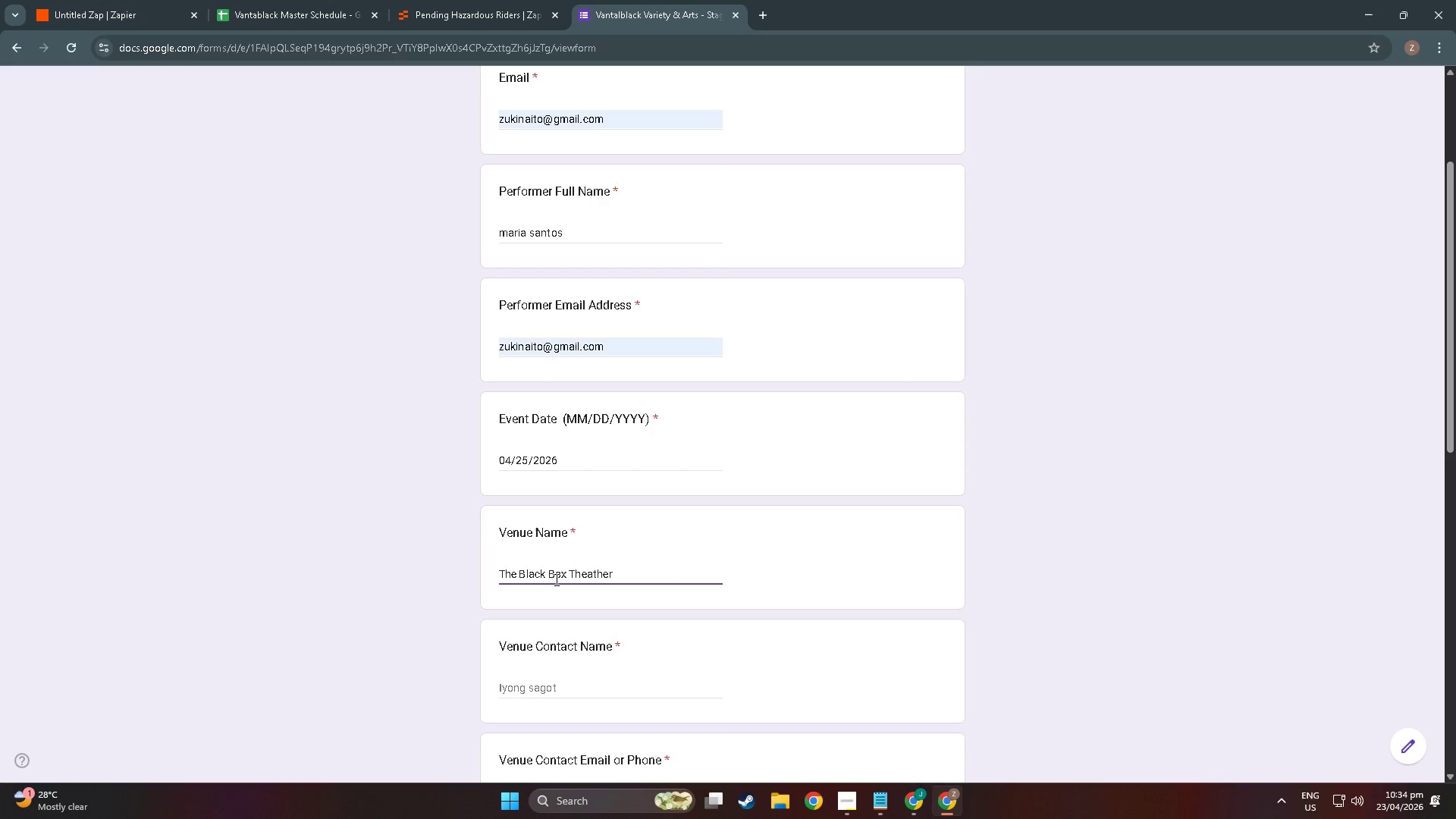 
wait(13.66)
 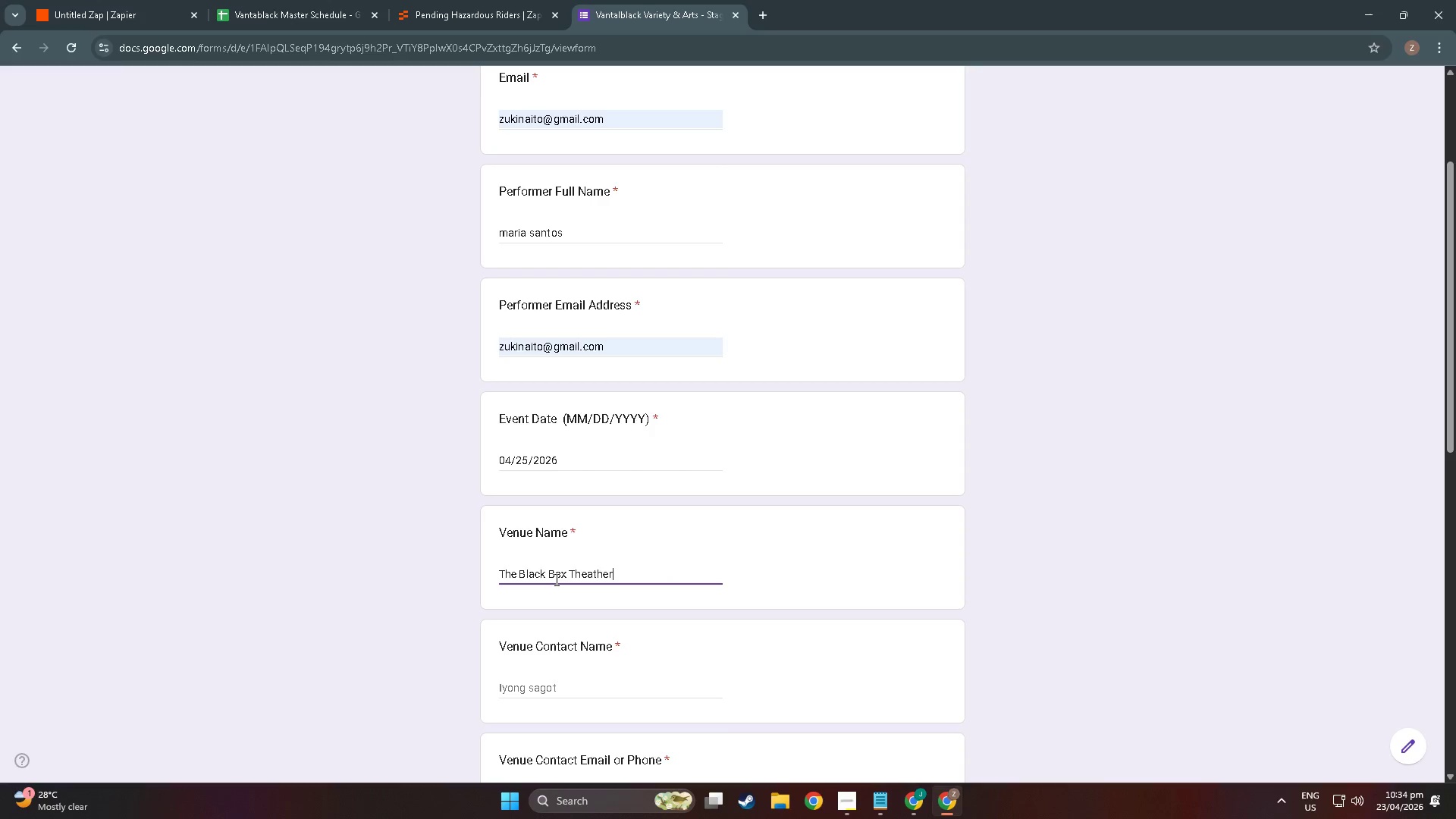 
left_click([563, 683])
 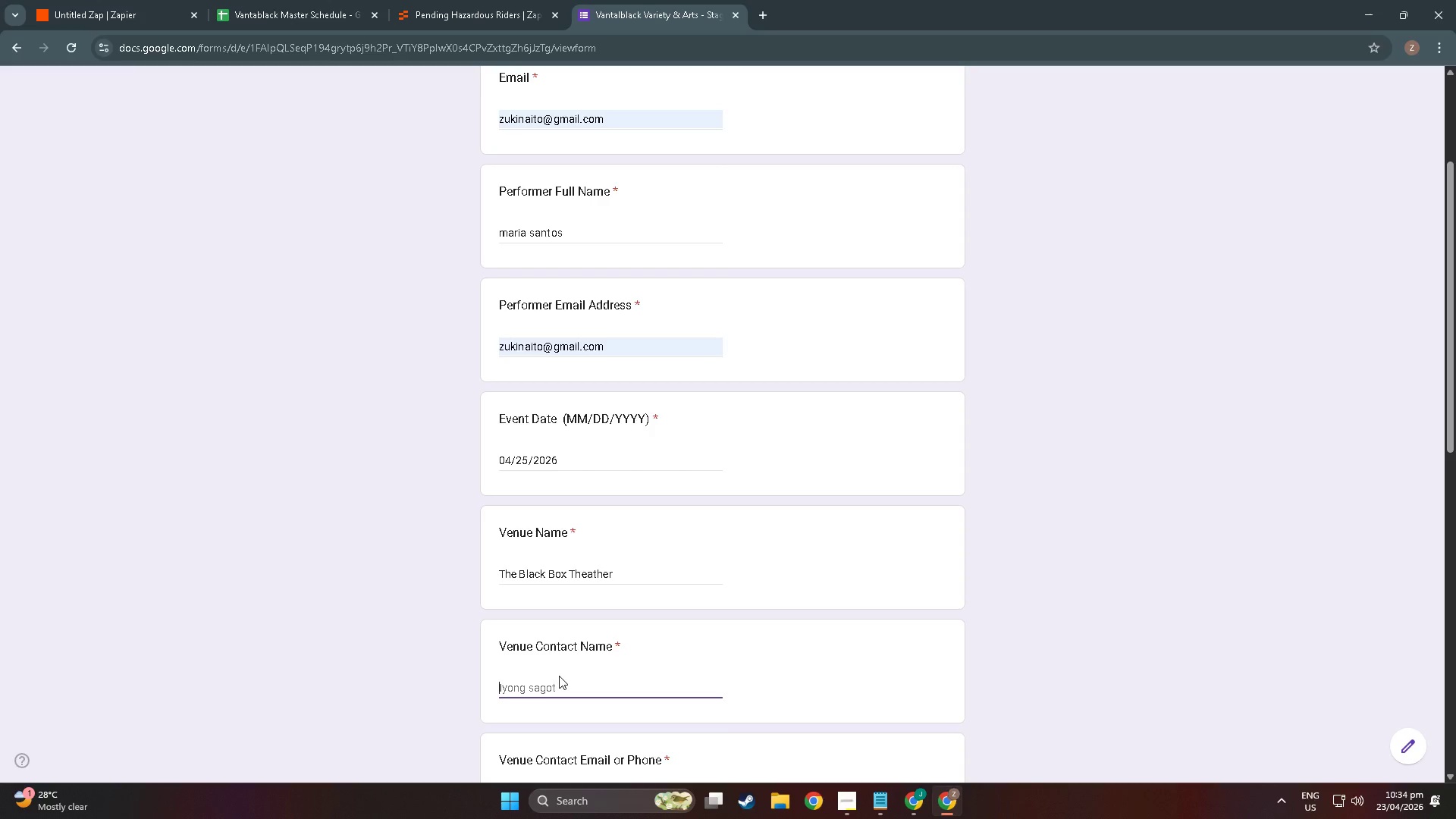 
type(James Reyes)
 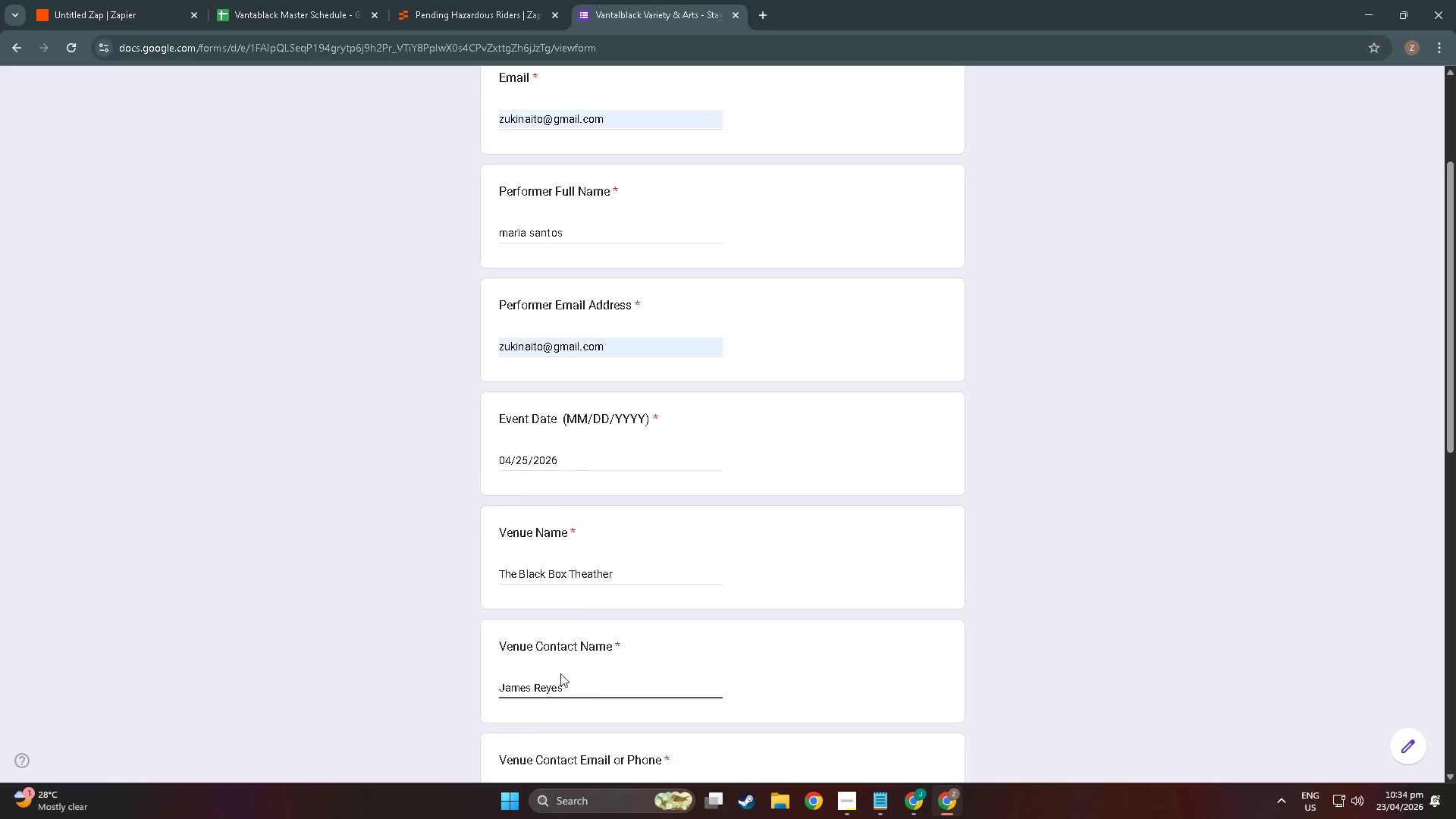 
scroll: coordinate [571, 659], scroll_direction: down, amount: 5.0
 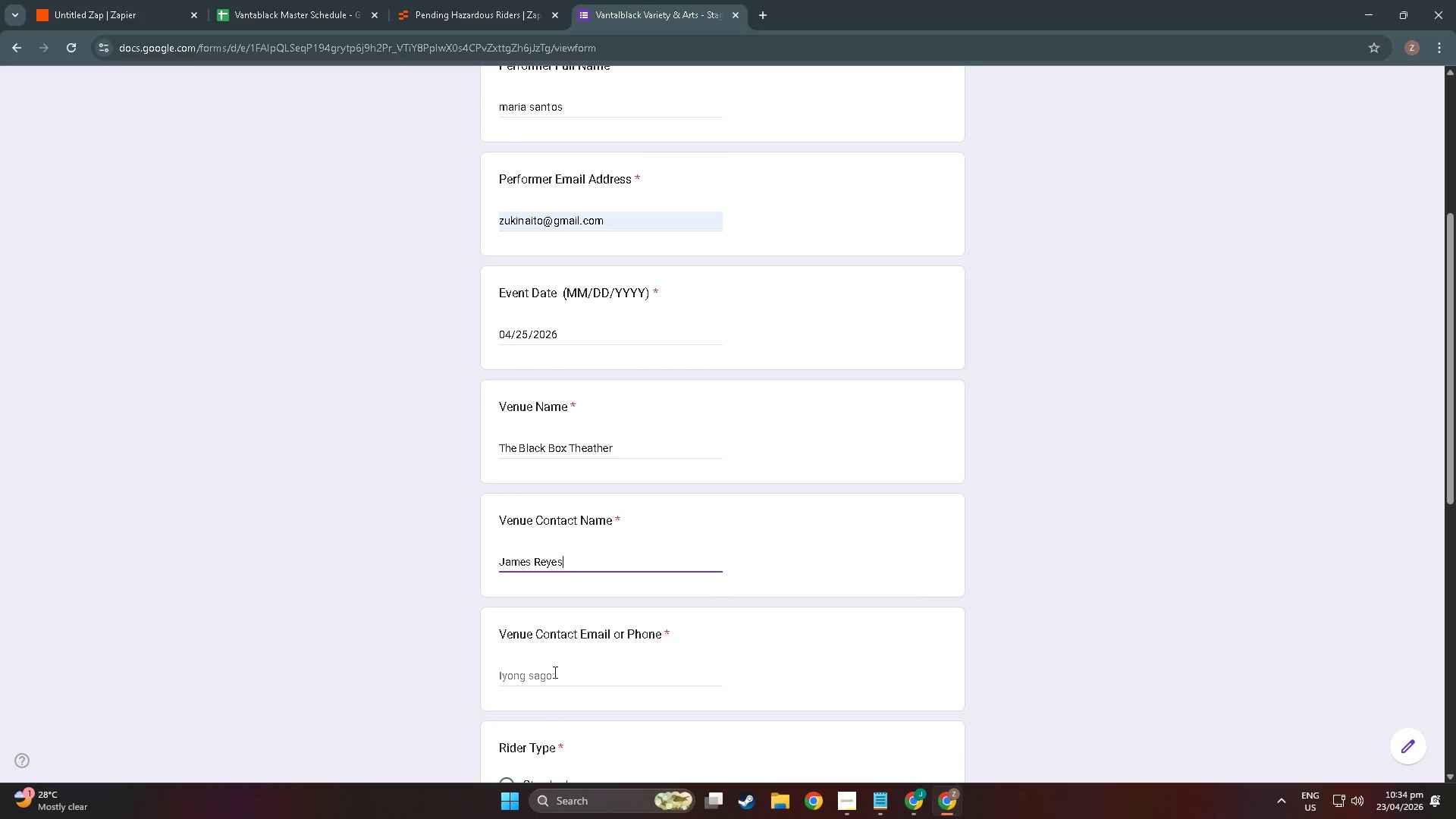 
left_click([554, 668])
 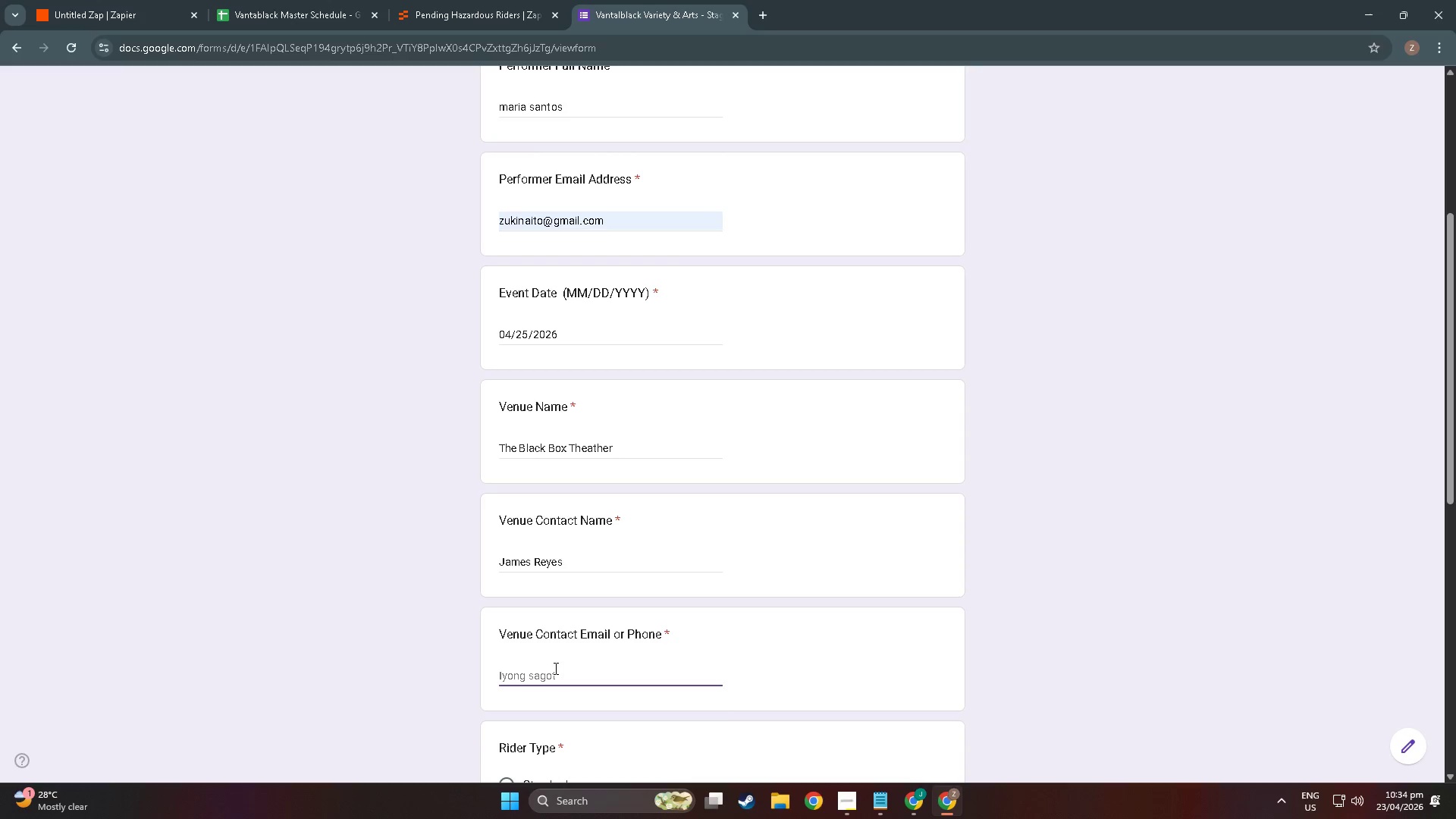 
wait(15.28)
 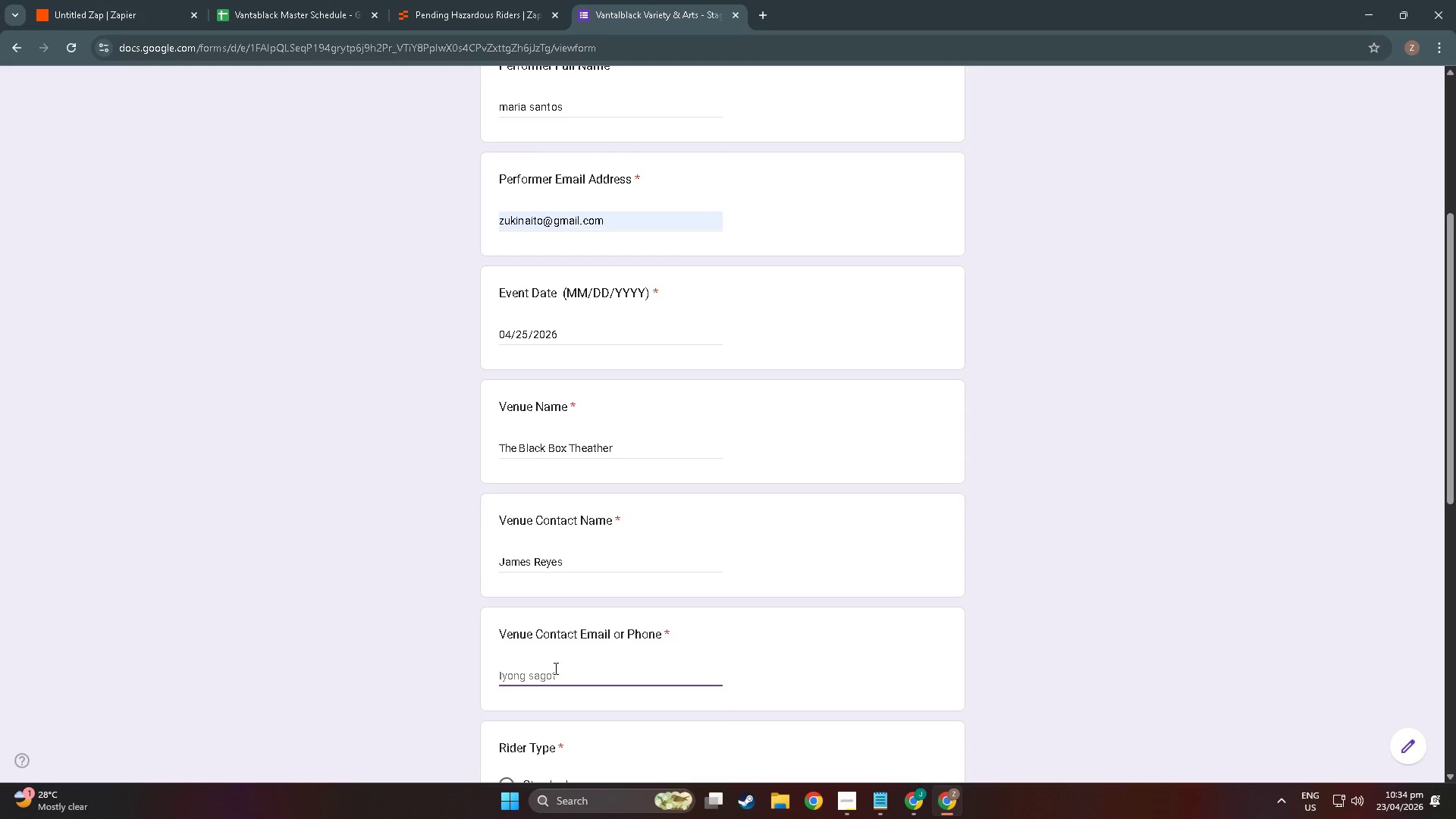 
double_click([551, 680])
 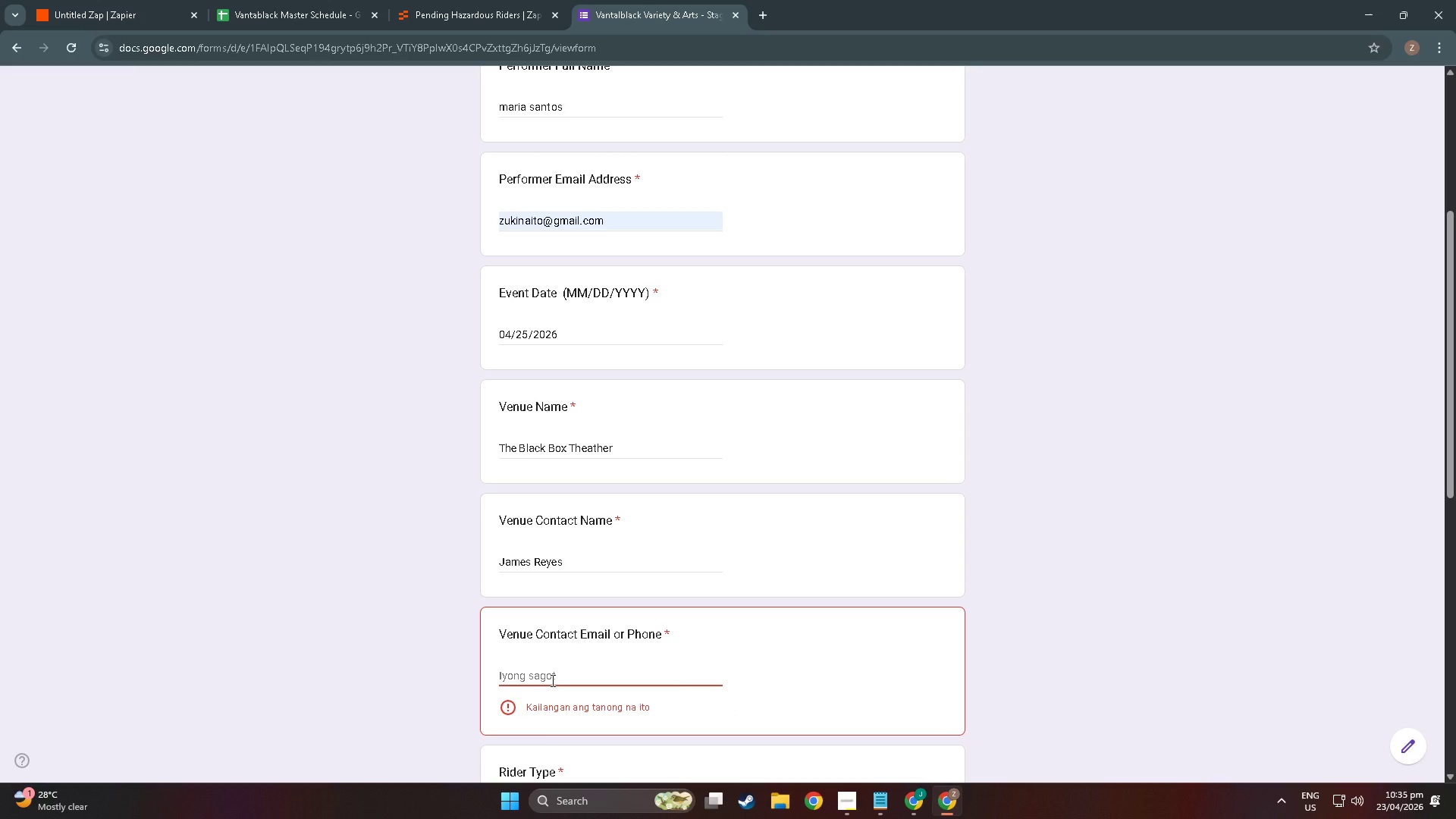 
wait(6.64)
 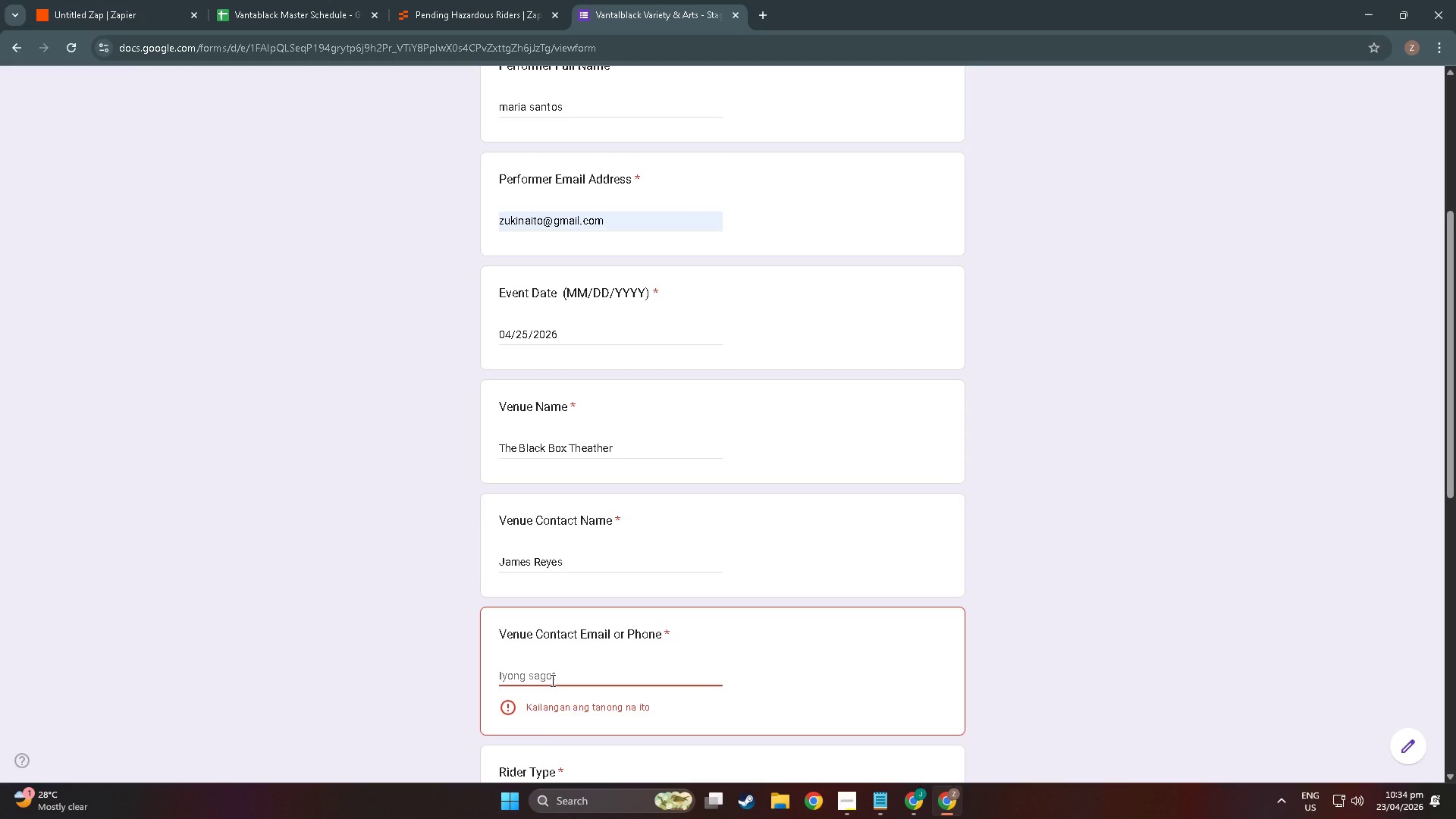 
type(jreyes@blackbox.cop)
key(Backspace)
type(m)
 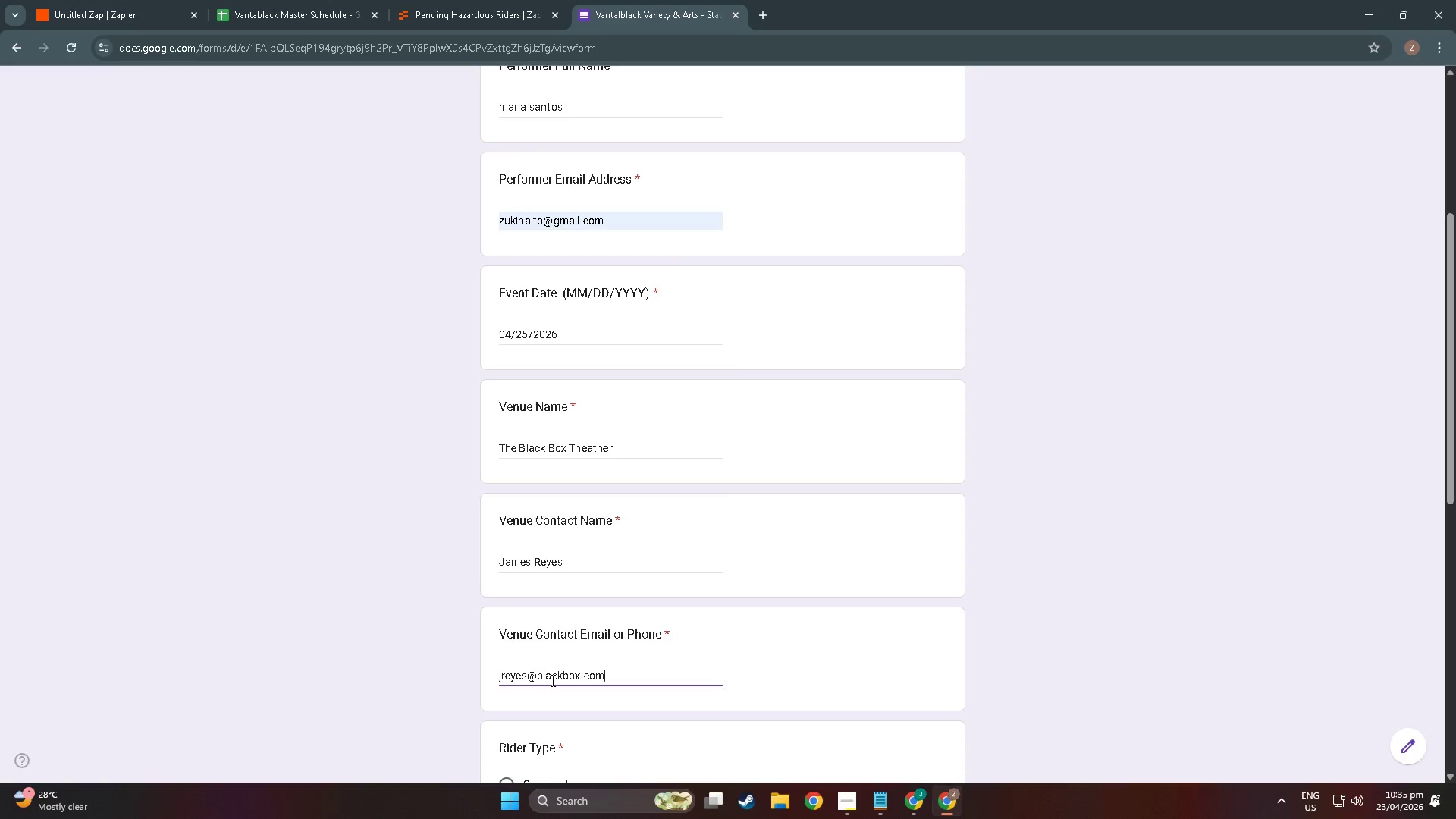 
scroll: coordinate [551, 680], scroll_direction: down, amount: 6.0
 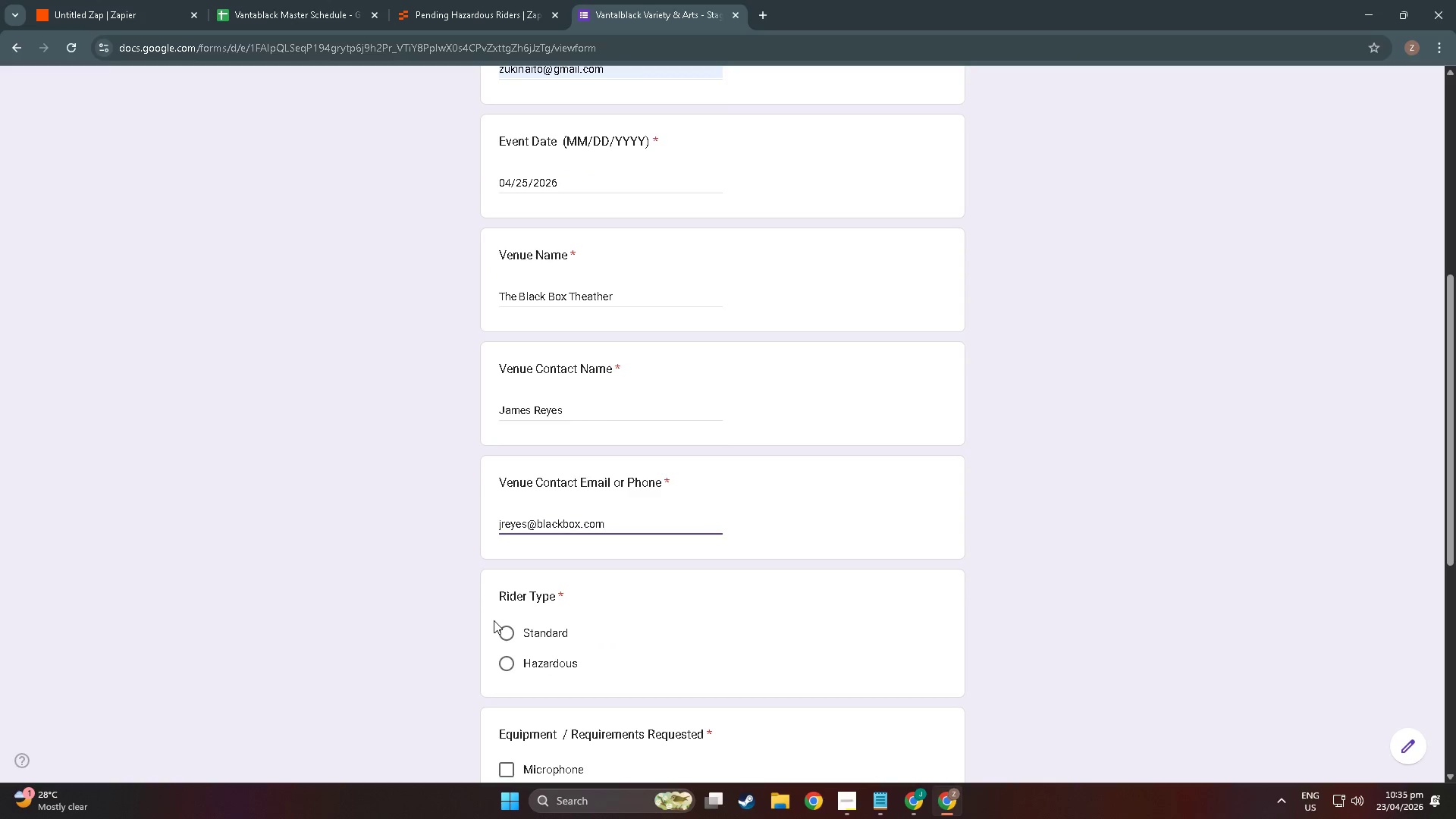 
left_click([503, 623])